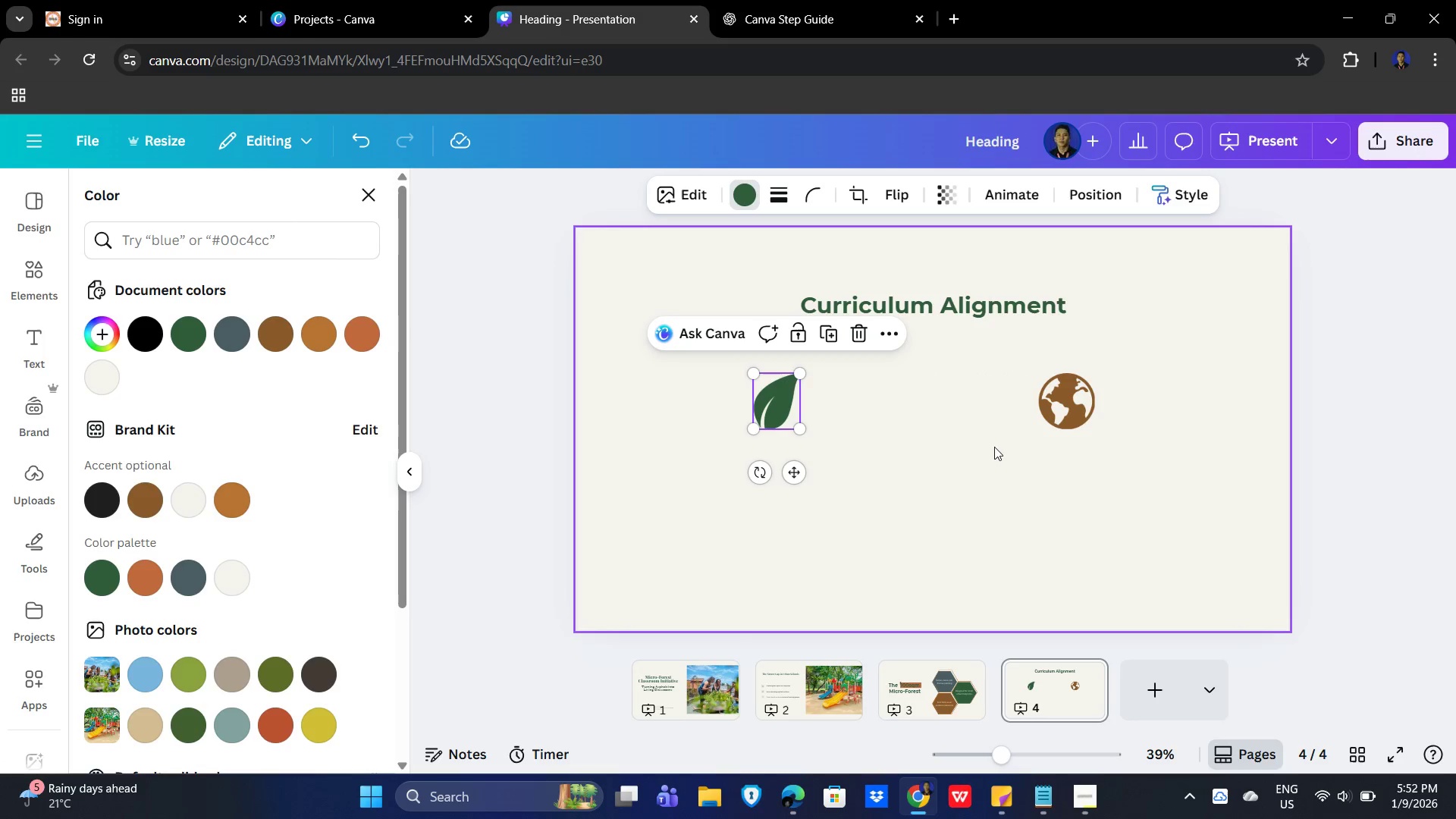 
left_click([994, 447])
 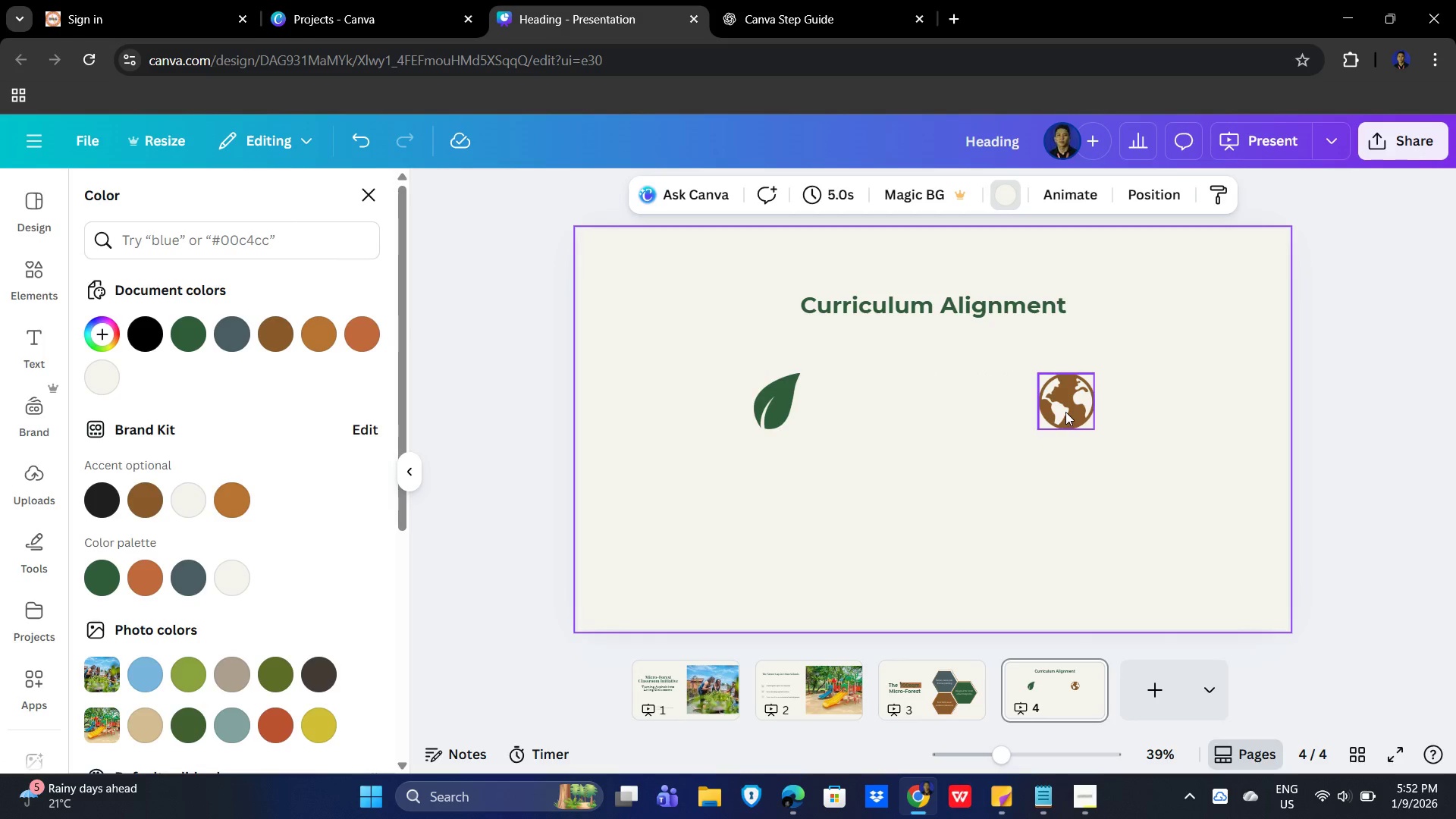 
left_click_drag(start_coordinate=[1065, 412], to_coordinate=[1086, 410])
 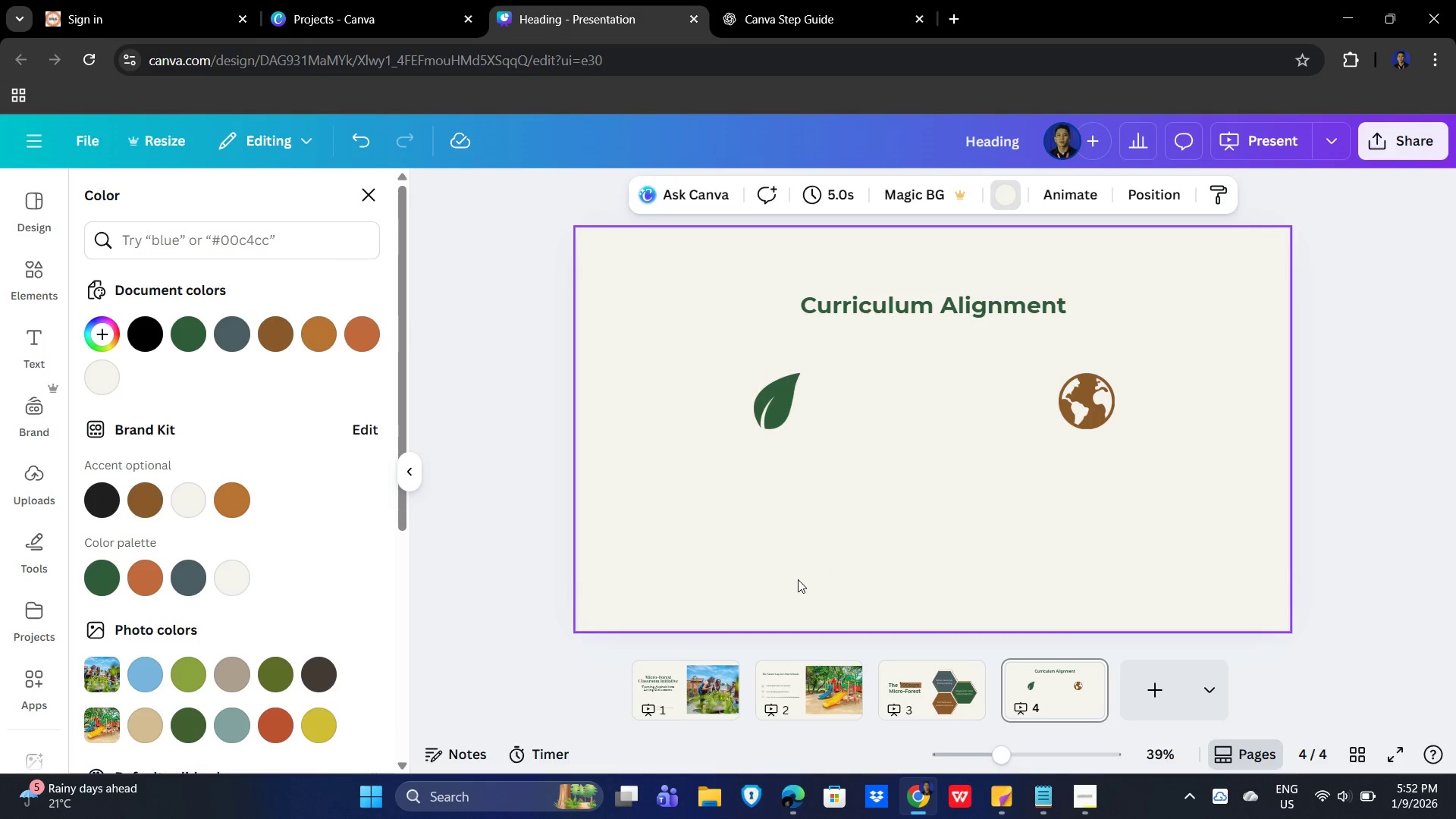 
left_click([788, 572])
 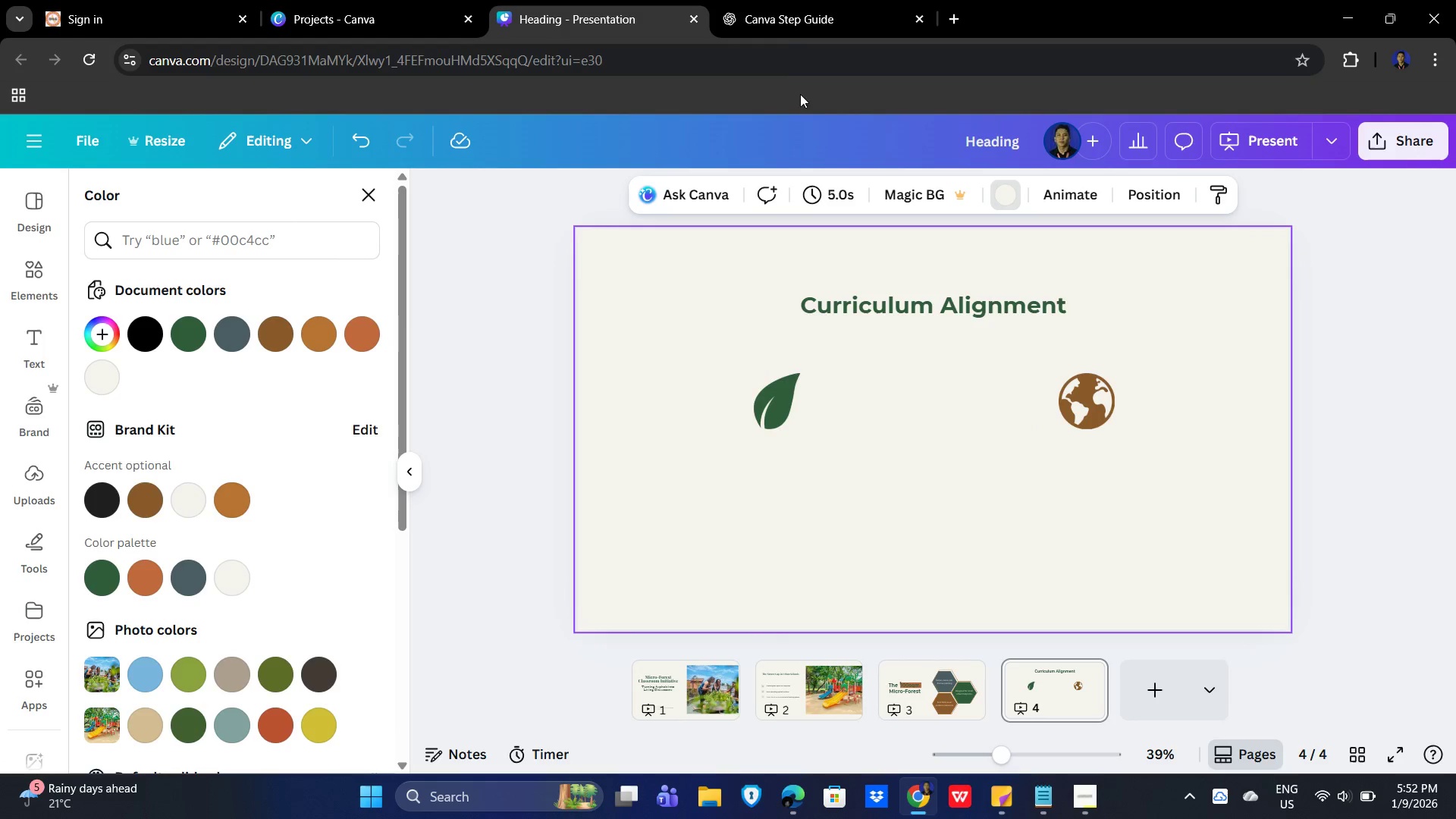 
left_click([828, 0])
 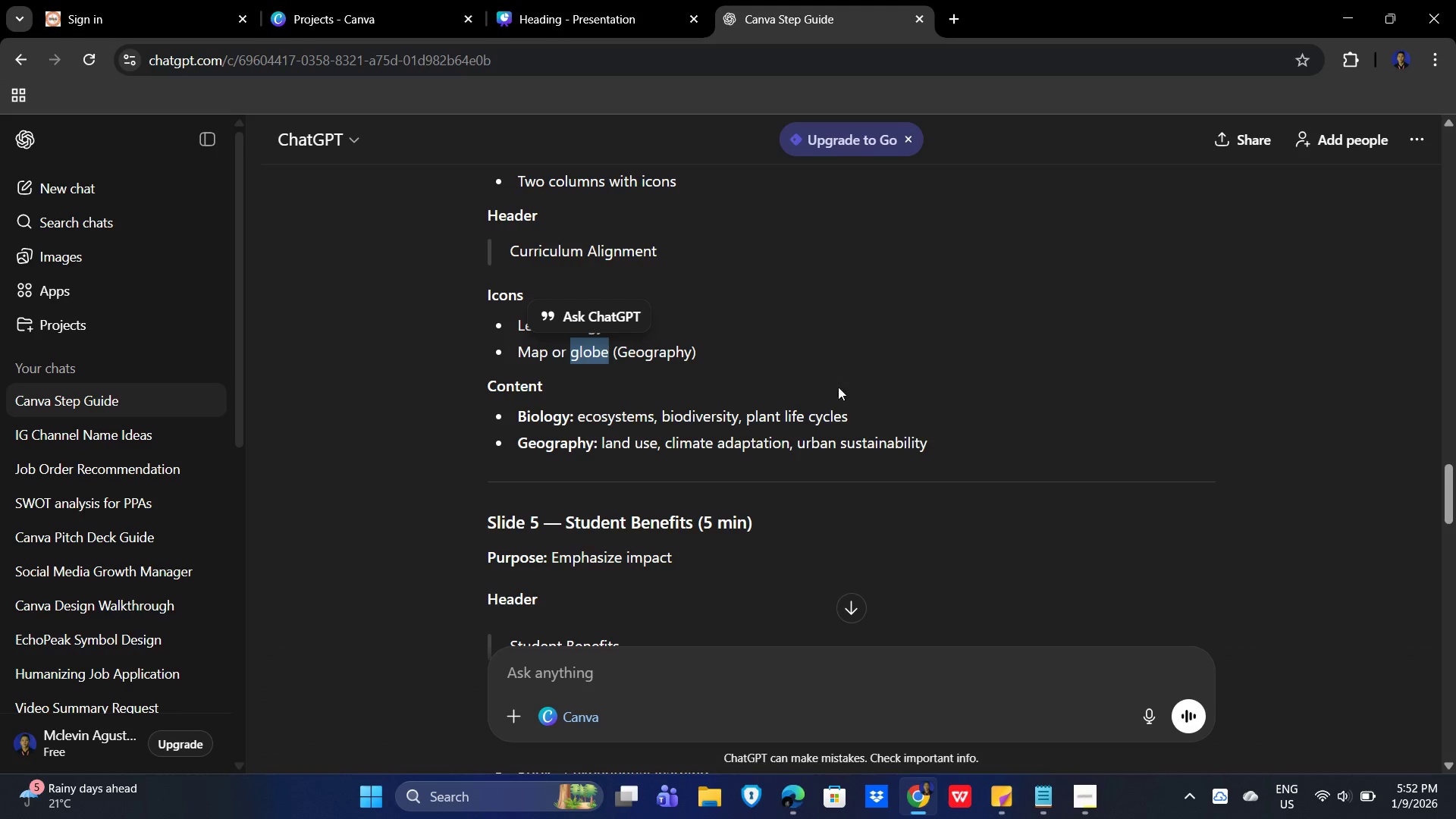 
scroll: coordinate [878, 410], scroll_direction: none, amount: 0.0
 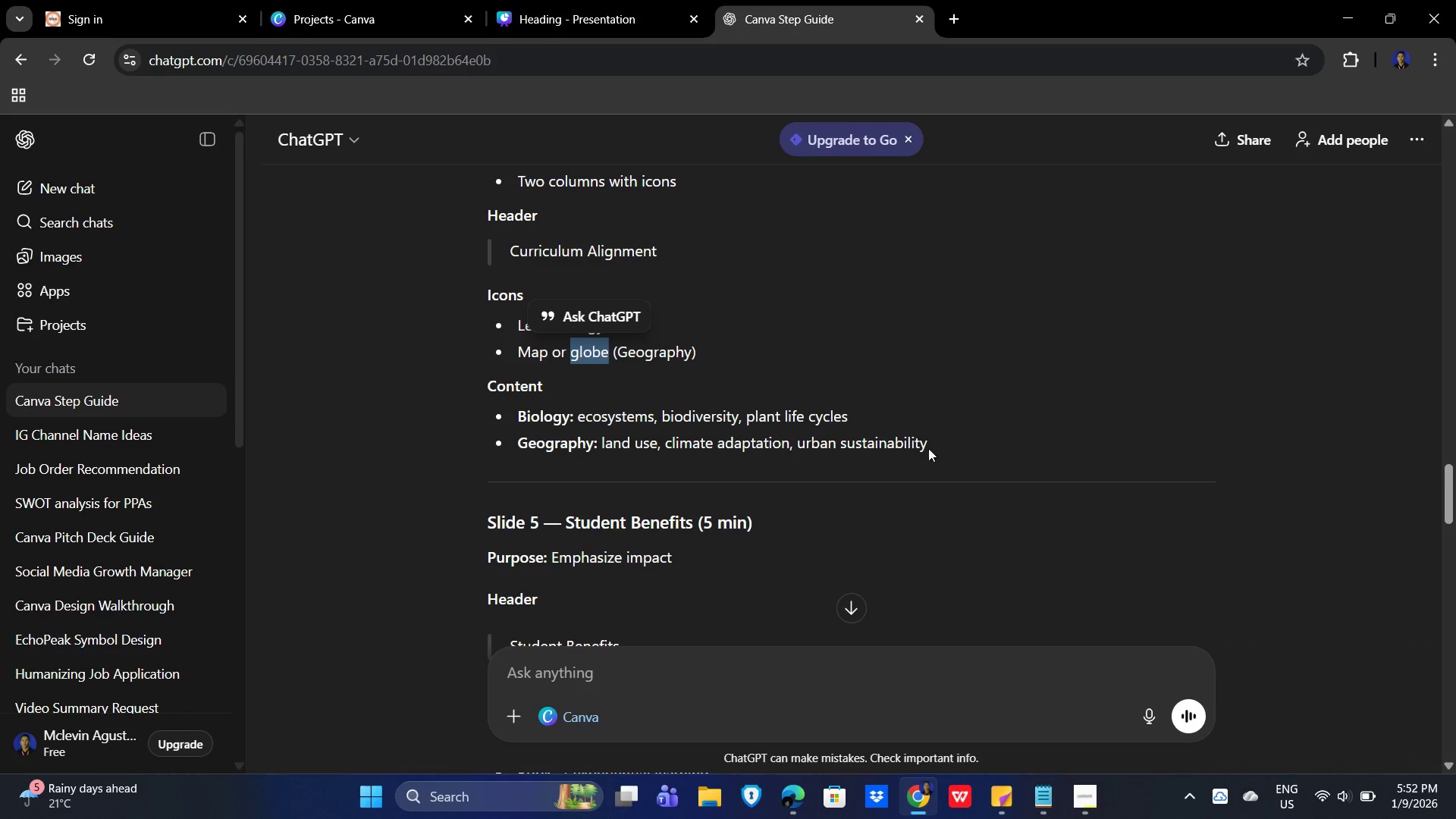 
scroll: coordinate [974, 452], scroll_direction: down, amount: 1.0
 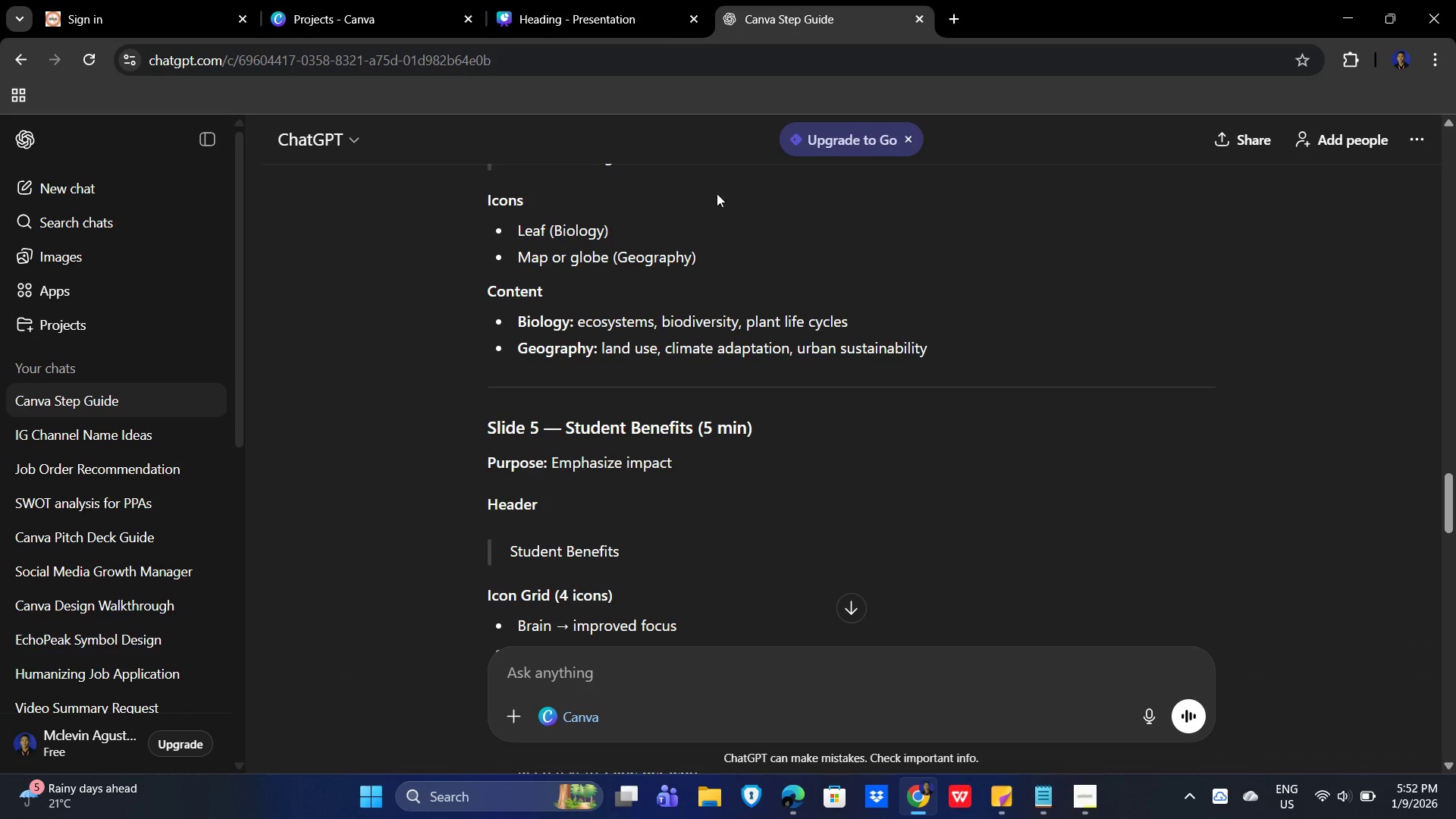 
left_click([591, 0])
 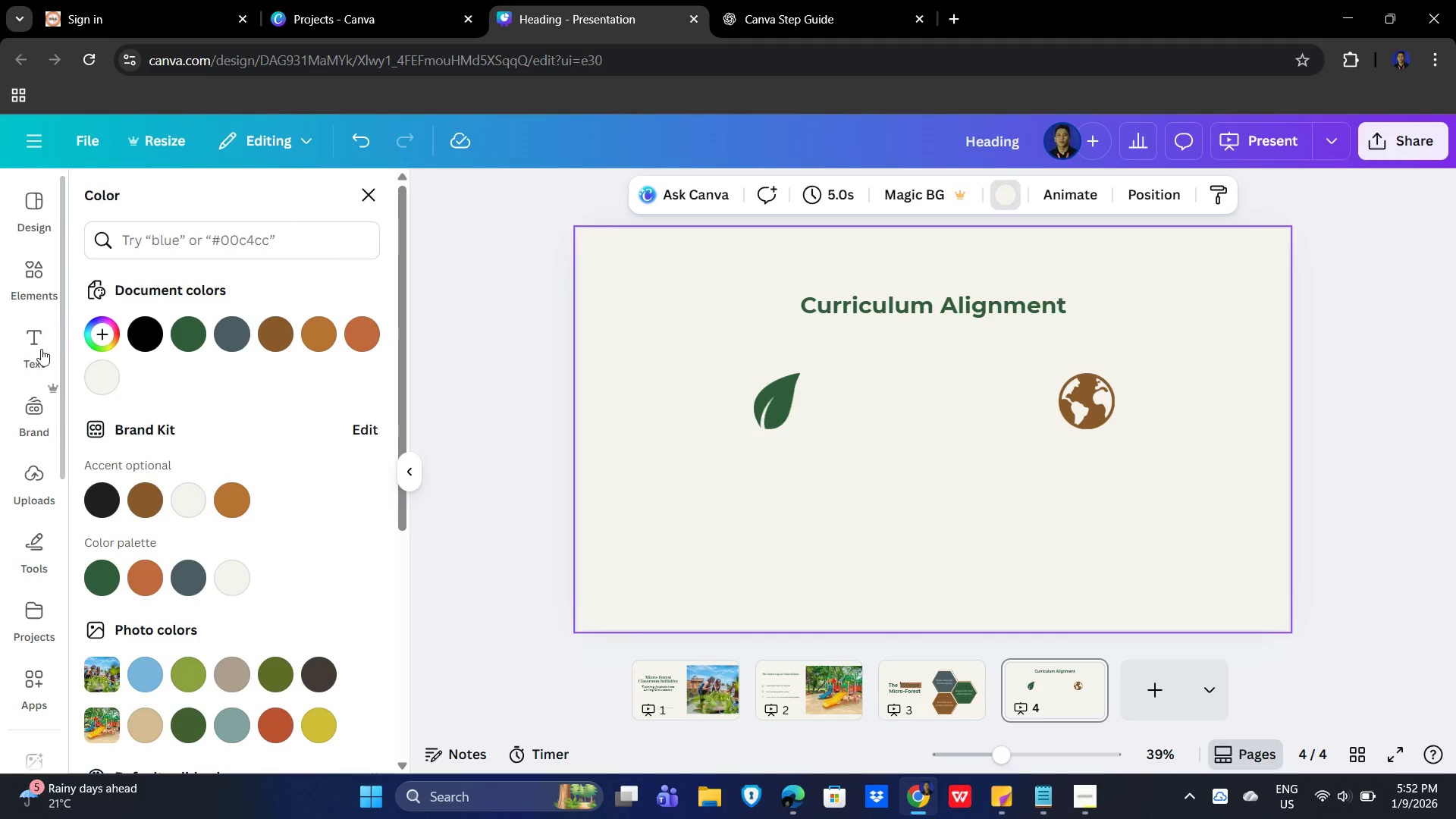 
left_click([29, 344])
 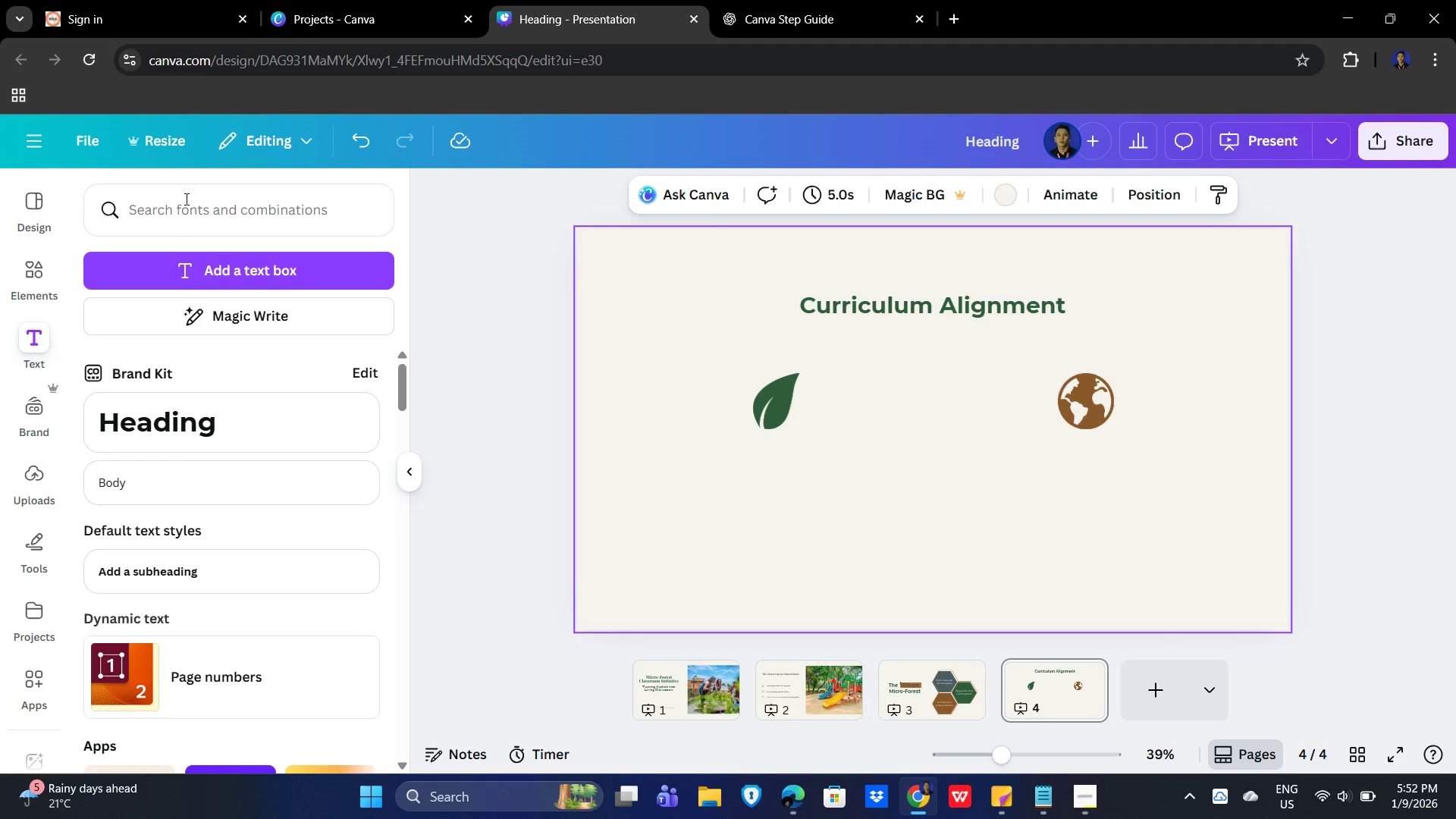 
left_click([33, 291])
 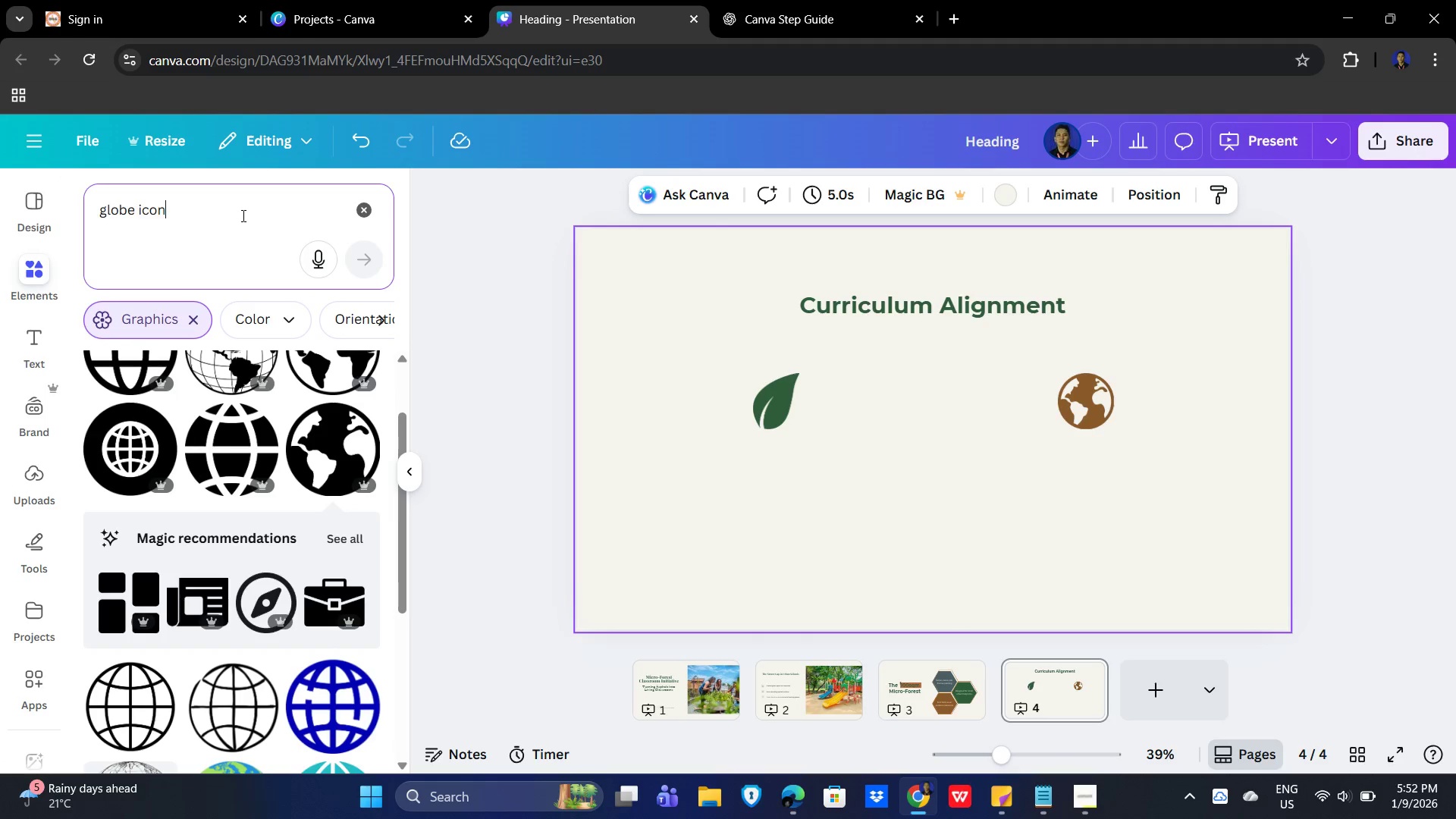 
left_click_drag(start_coordinate=[215, 215], to_coordinate=[46, 221])
 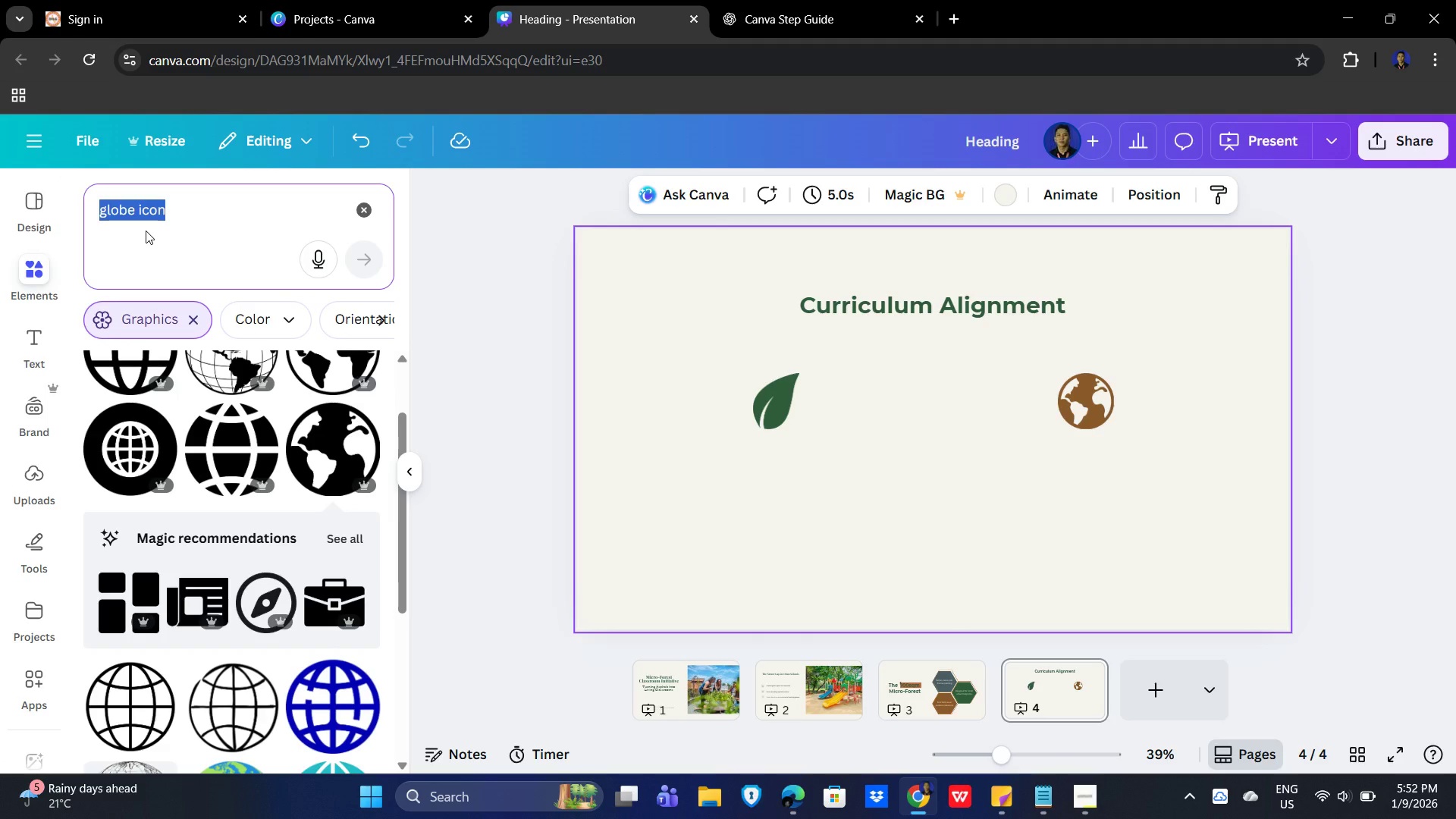 
type(text box)
 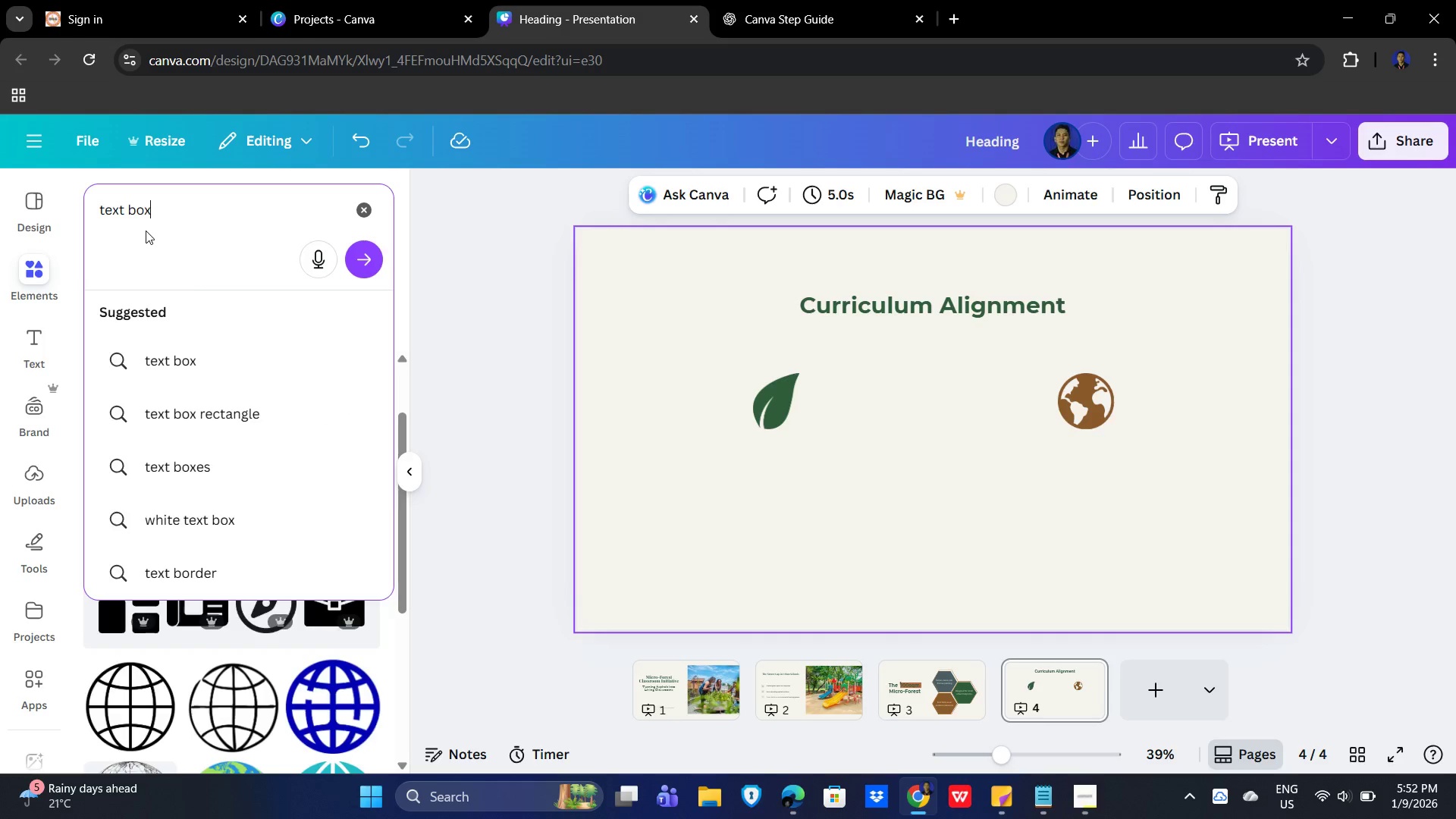 
key(Enter)
 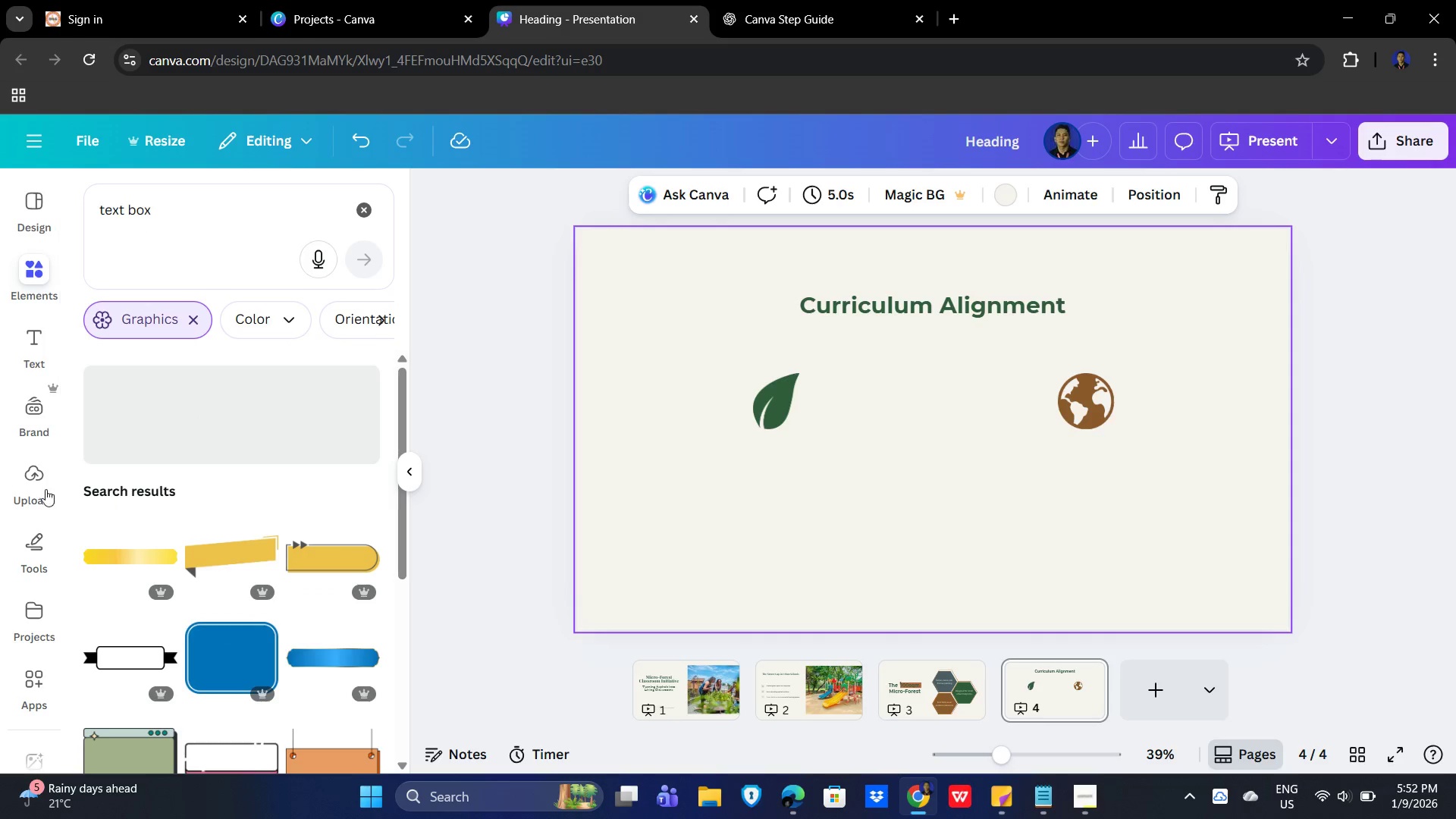 
scroll: coordinate [284, 518], scroll_direction: down, amount: 3.0
 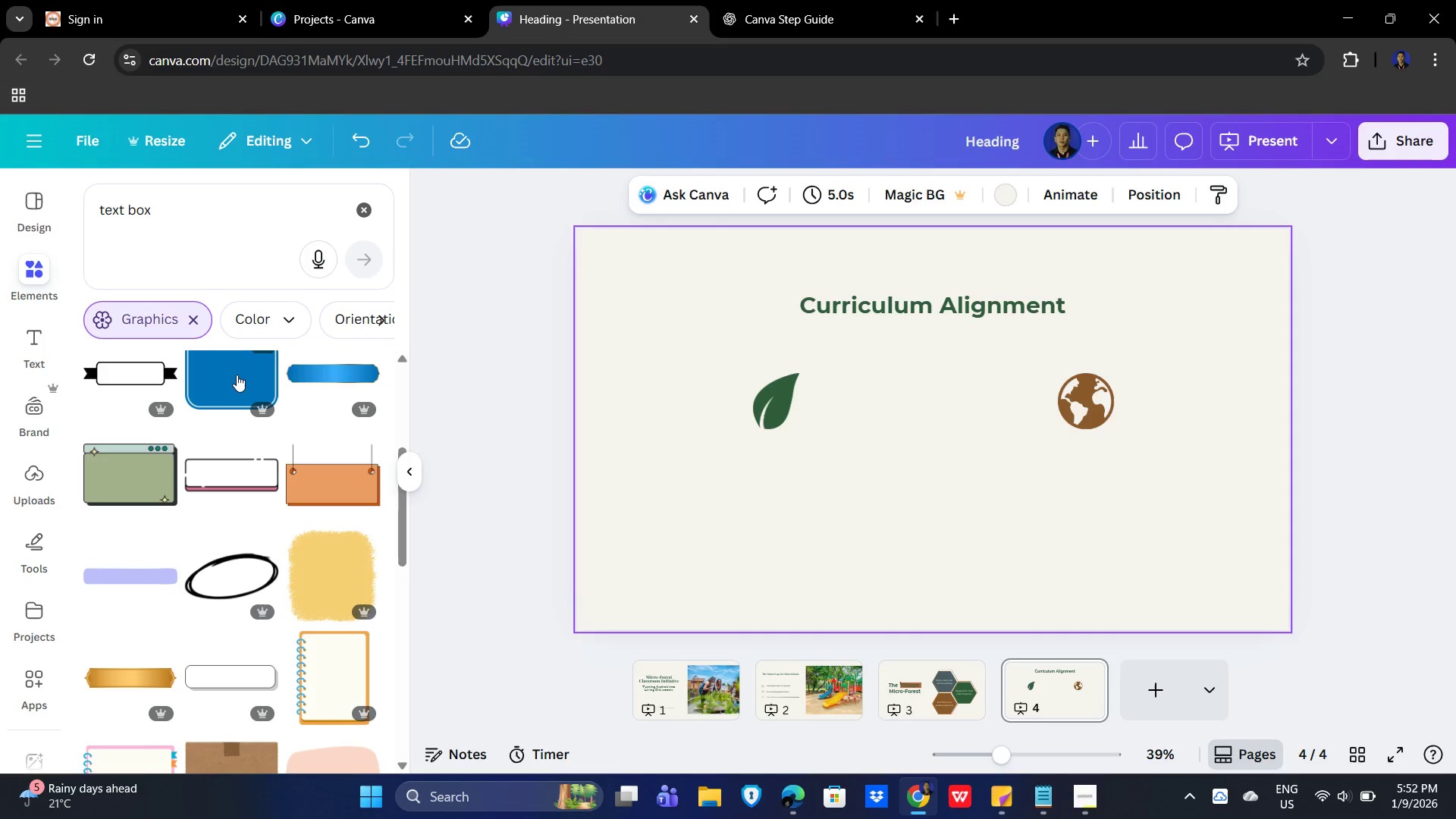 
left_click([237, 375])
 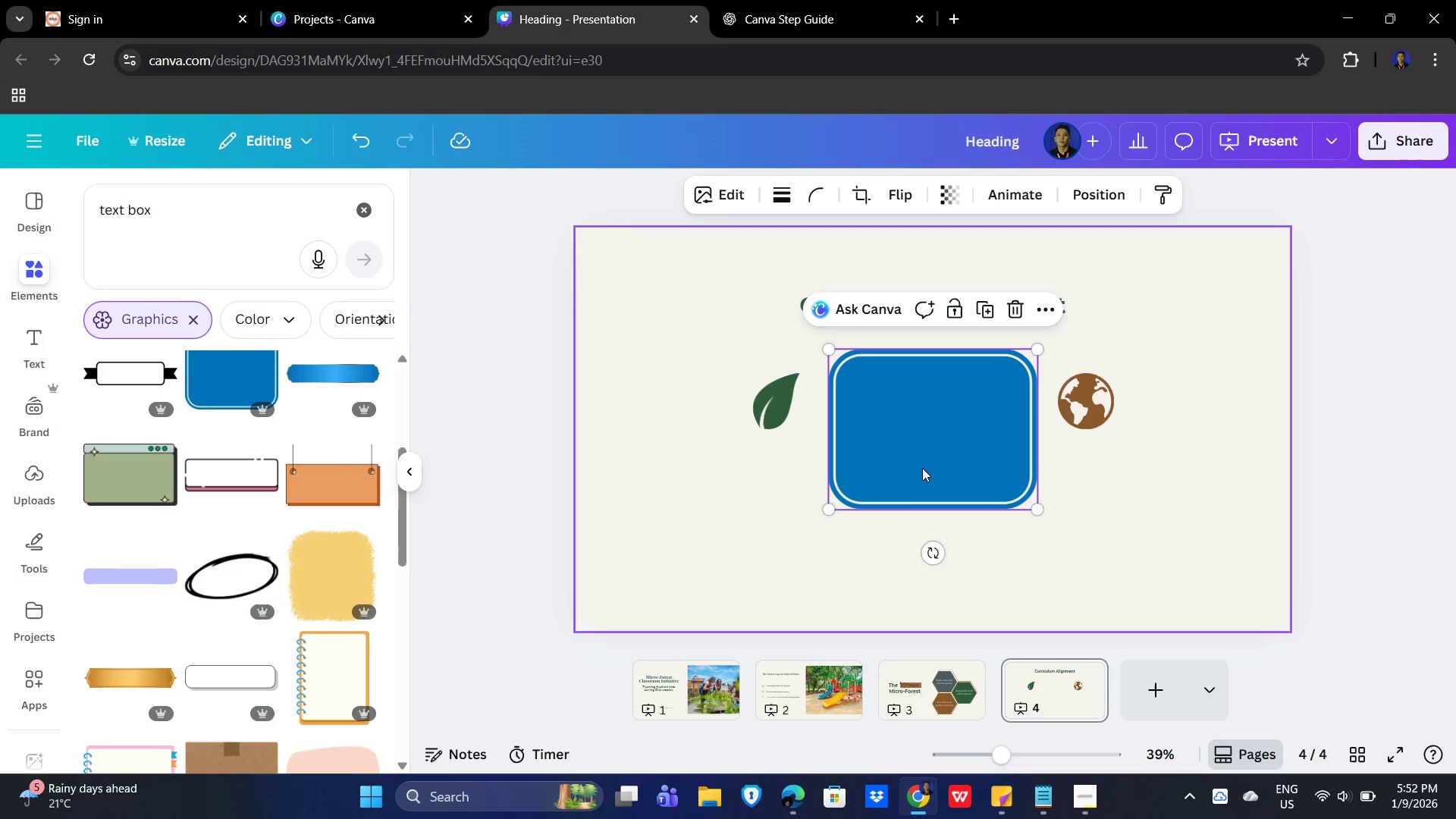 
left_click_drag(start_coordinate=[956, 442], to_coordinate=[789, 517])
 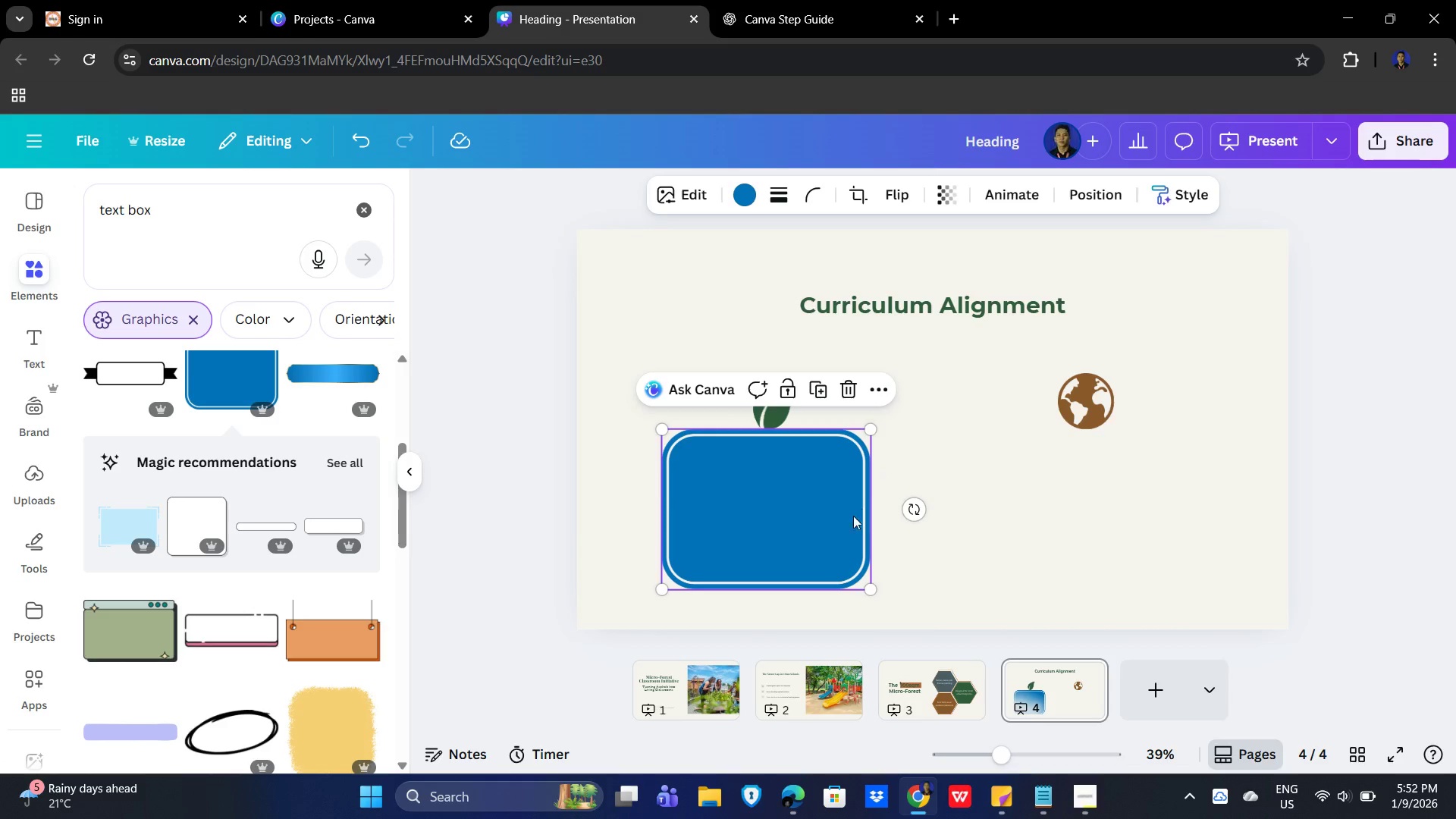 
key(Control+C)
 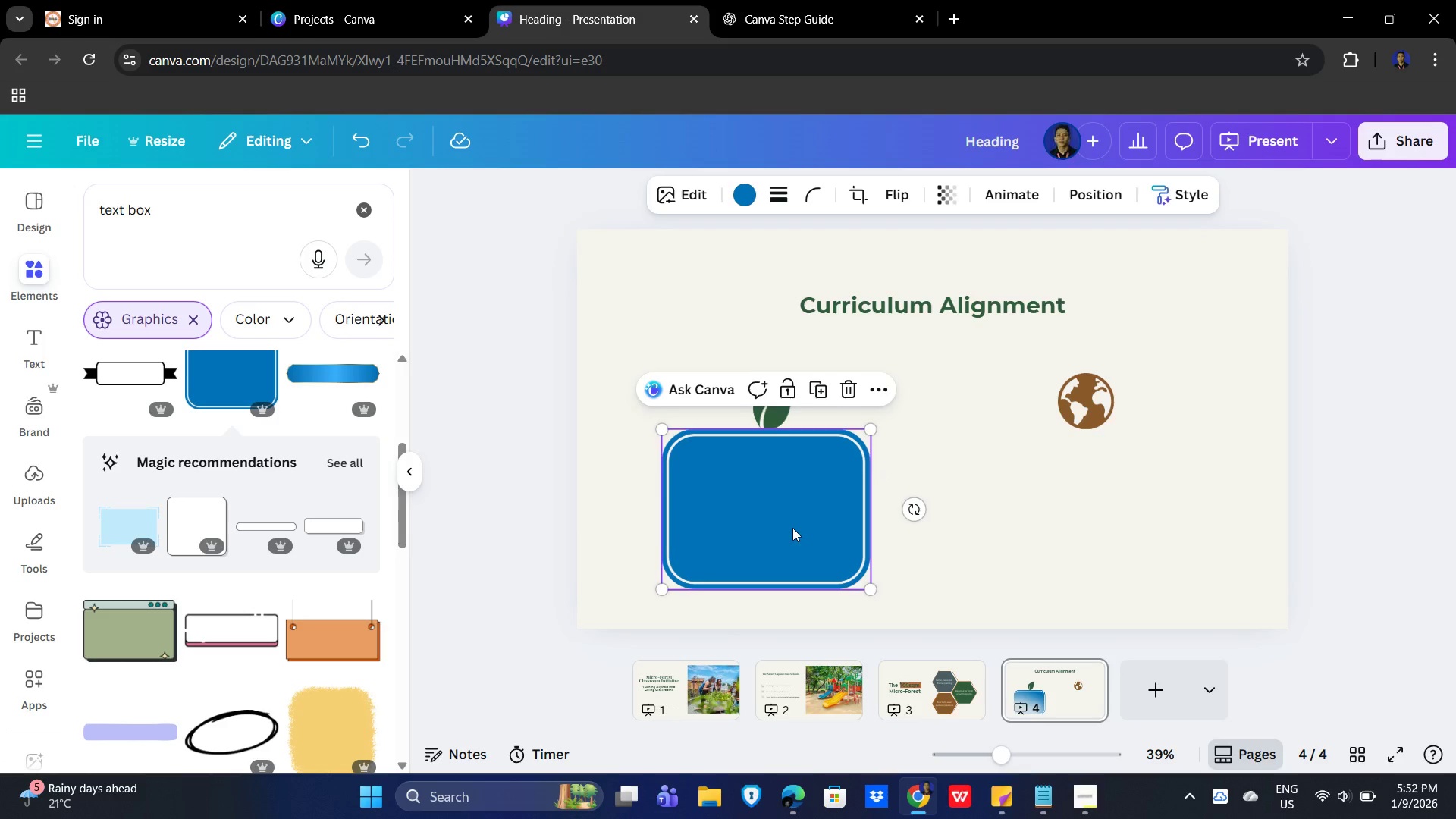 
key(Control+V)
 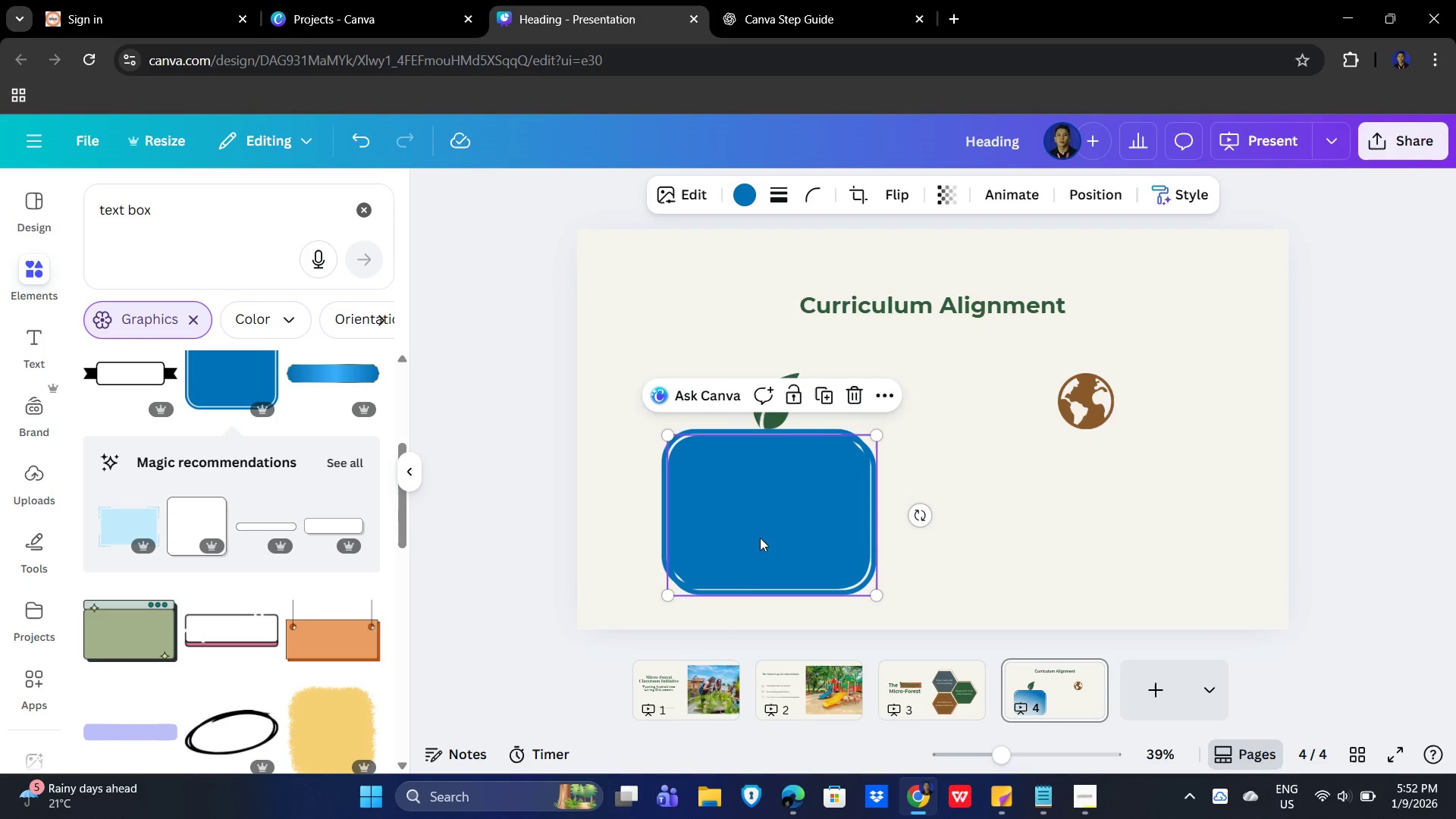 
left_click_drag(start_coordinate=[760, 538], to_coordinate=[1068, 531])
 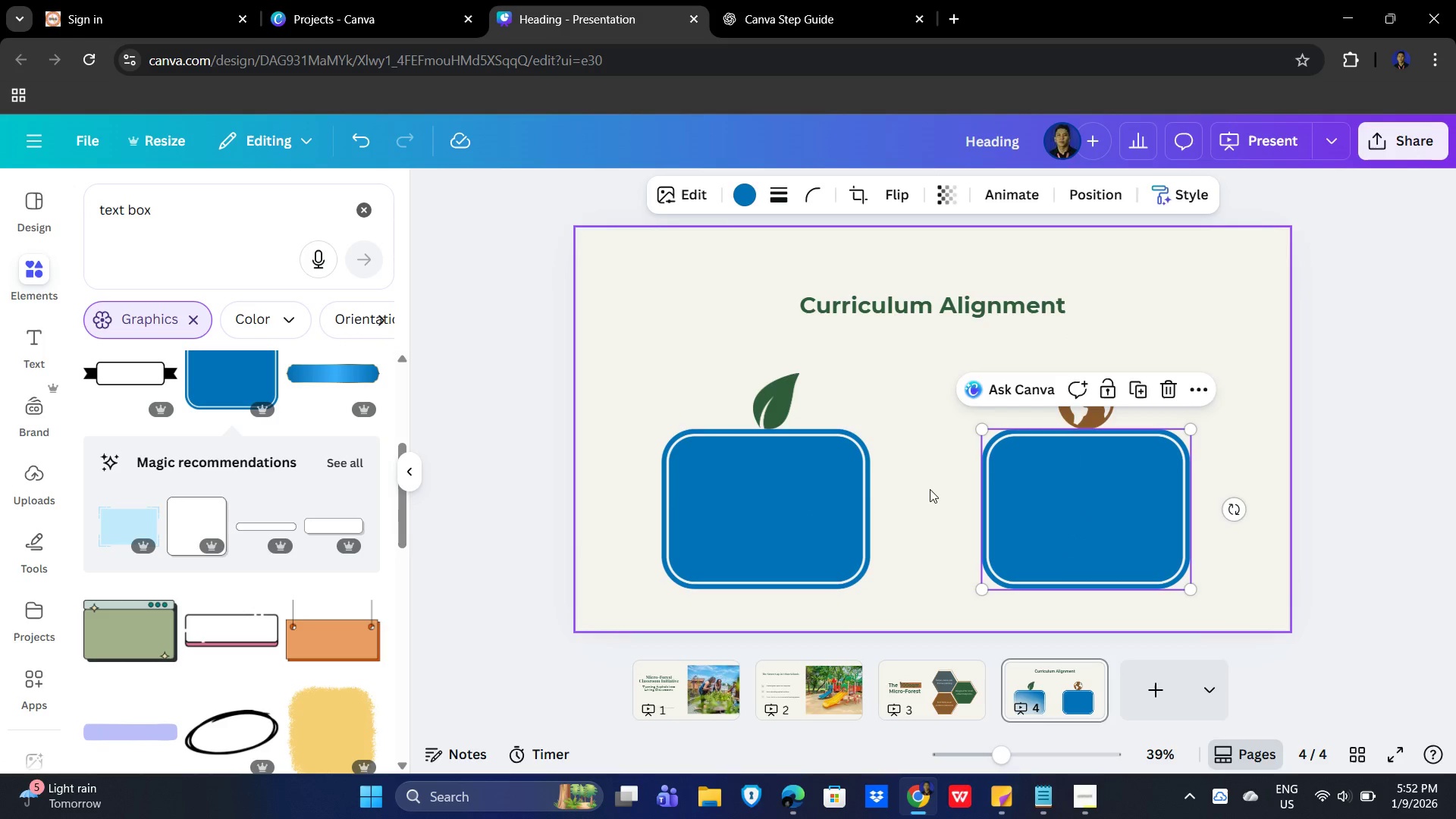 
left_click([930, 489])
 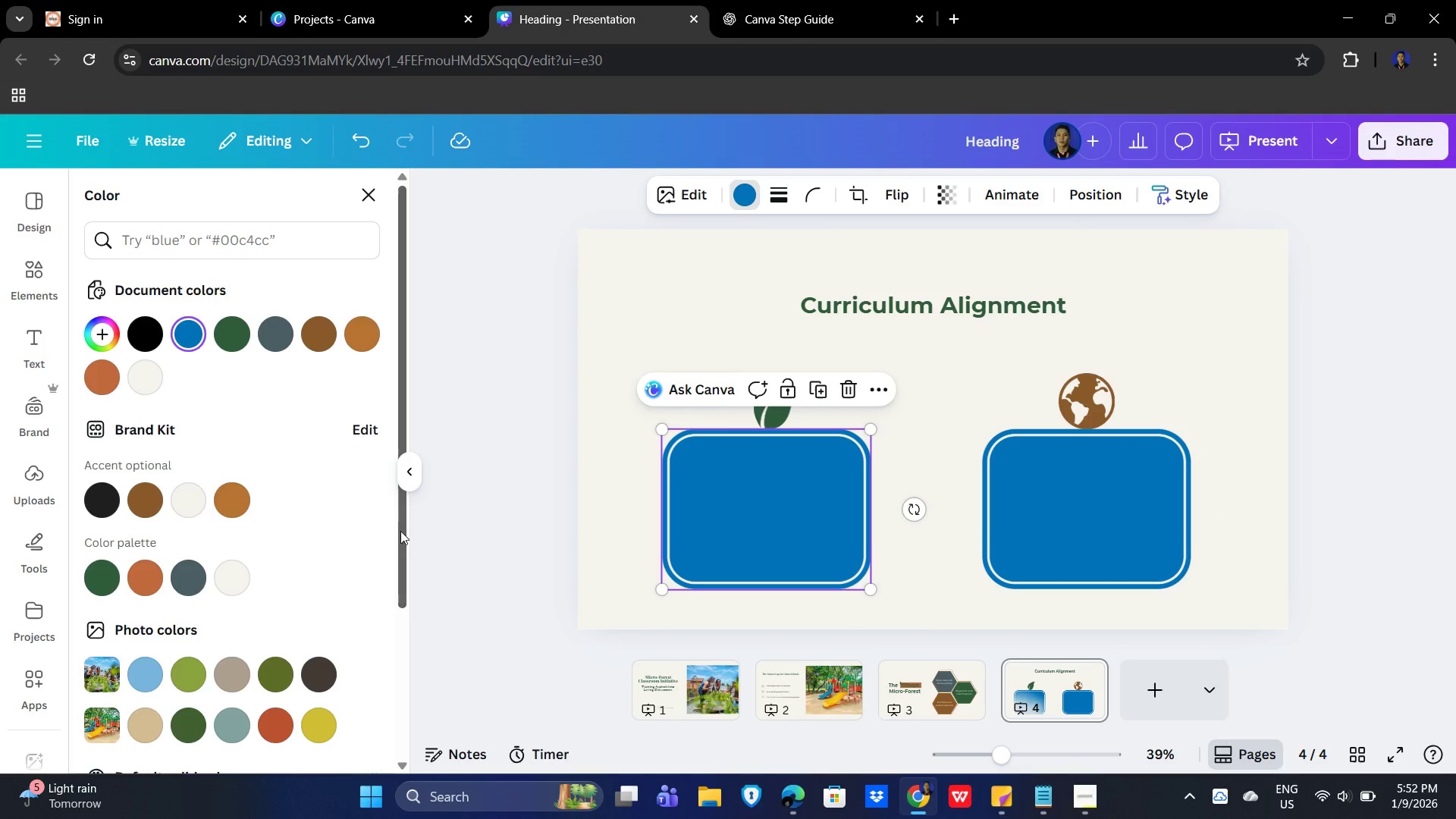 
left_click([87, 579])
 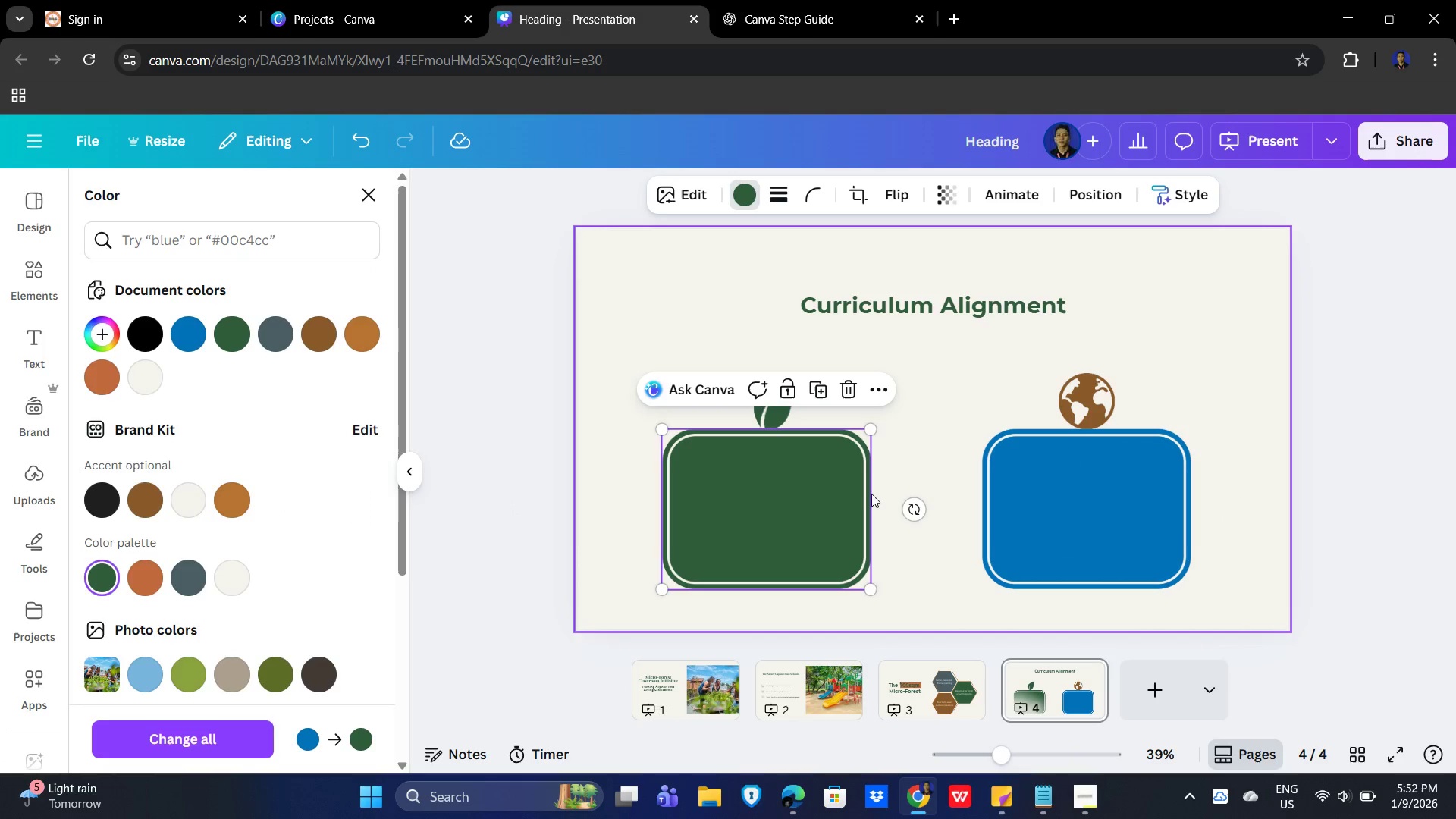 
left_click([931, 408])
 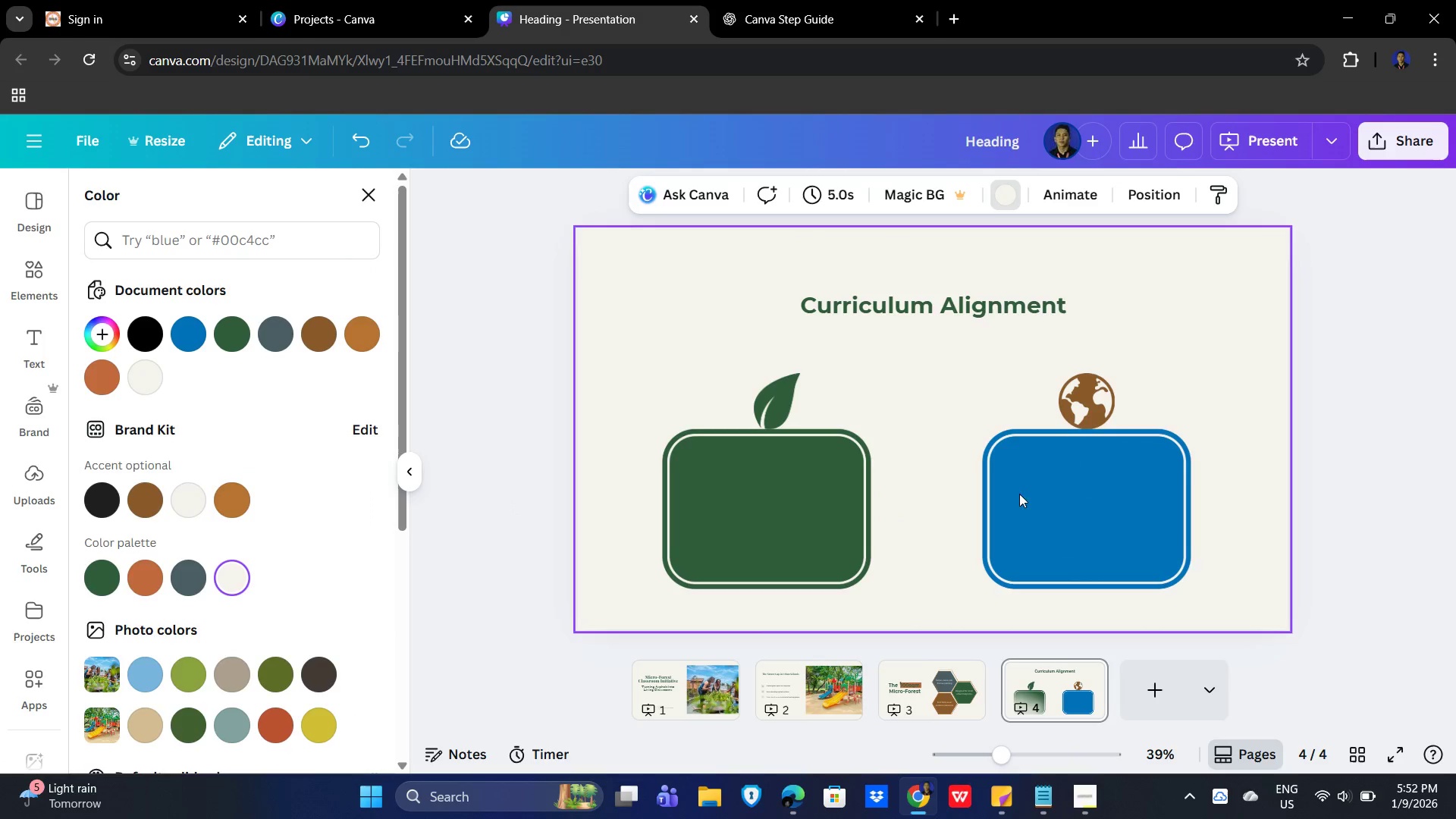 
left_click([1068, 501])
 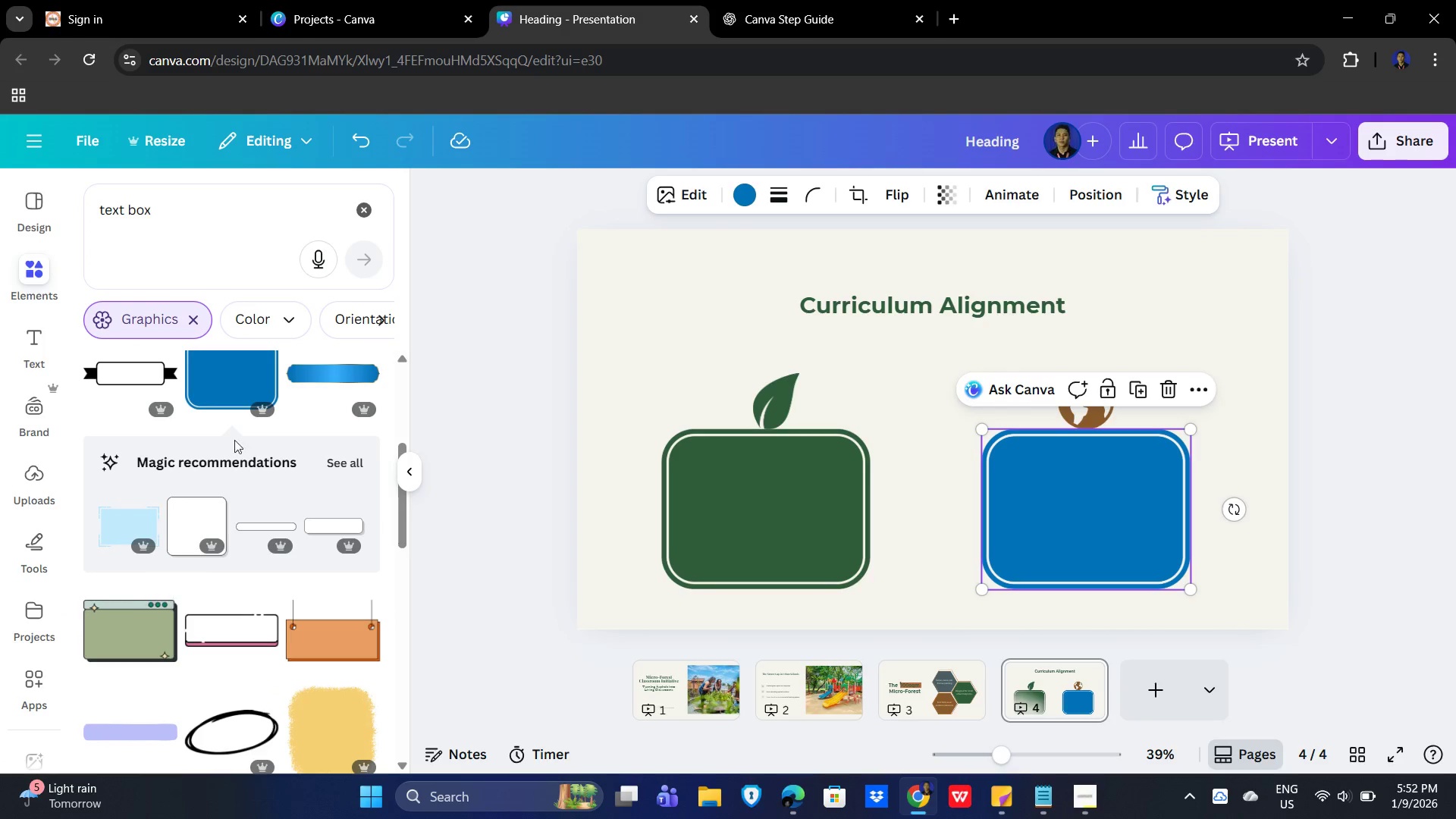 
left_click([742, 198])
 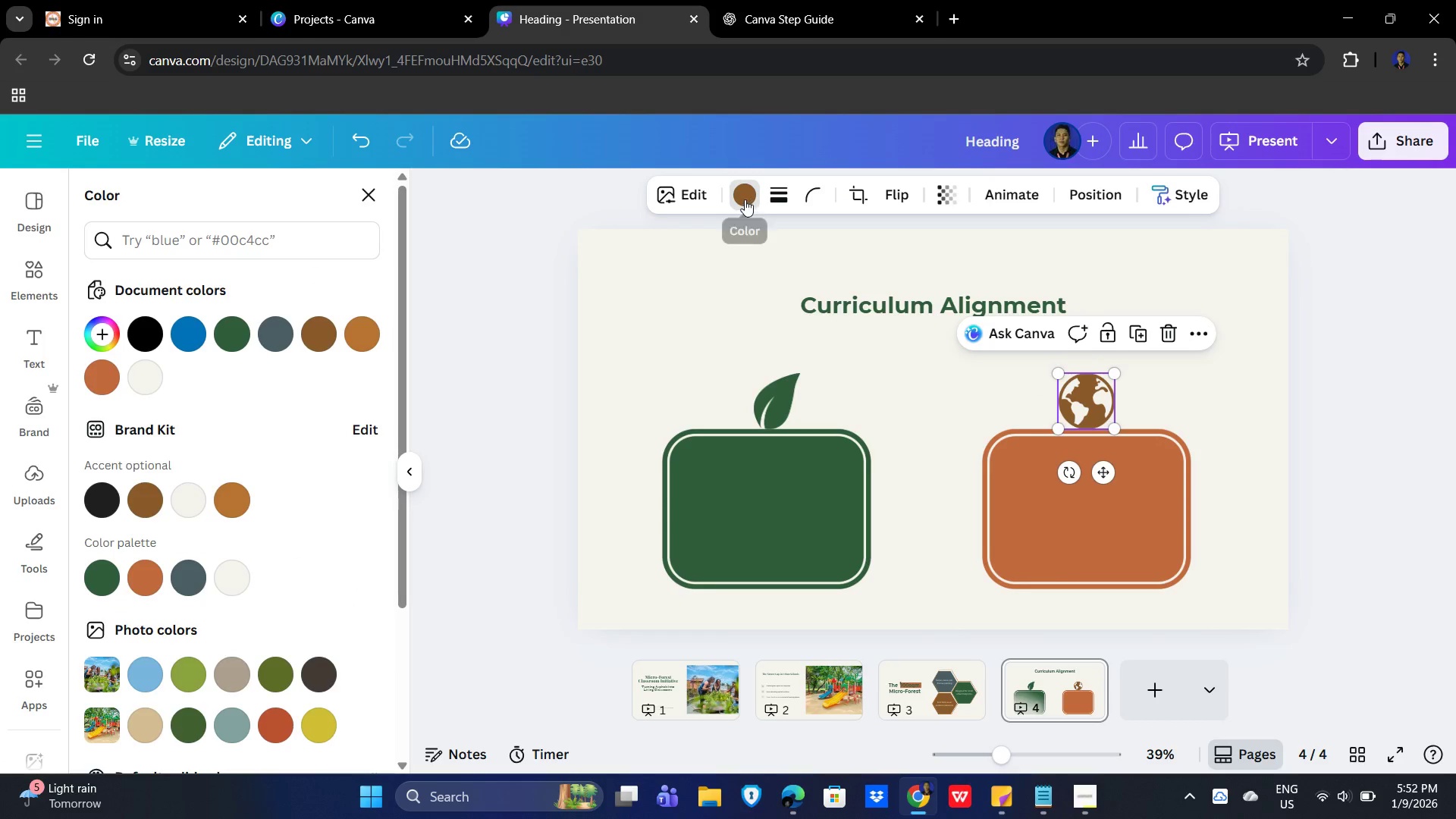 
wait(6.22)
 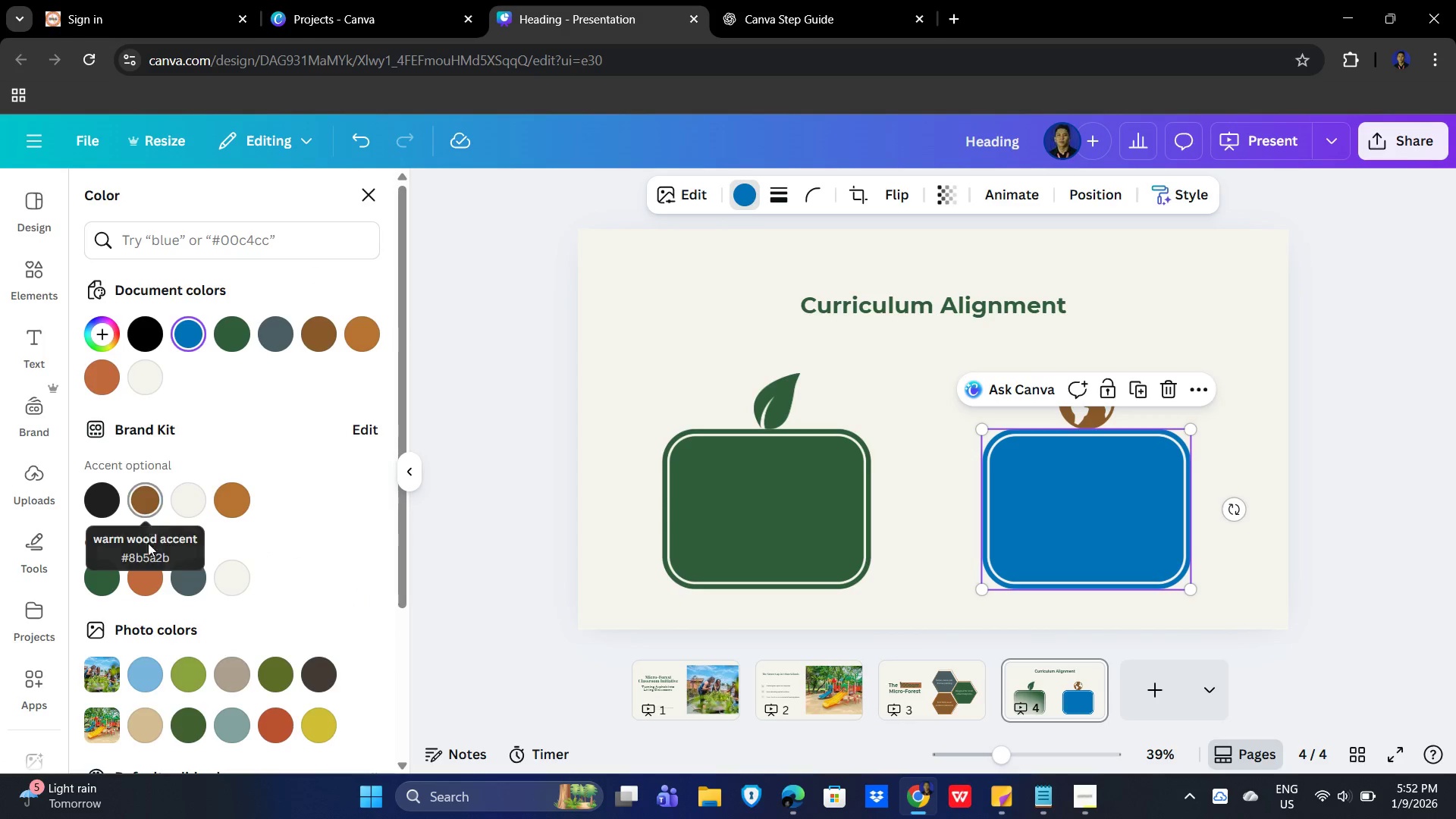 
left_click([745, 190])
 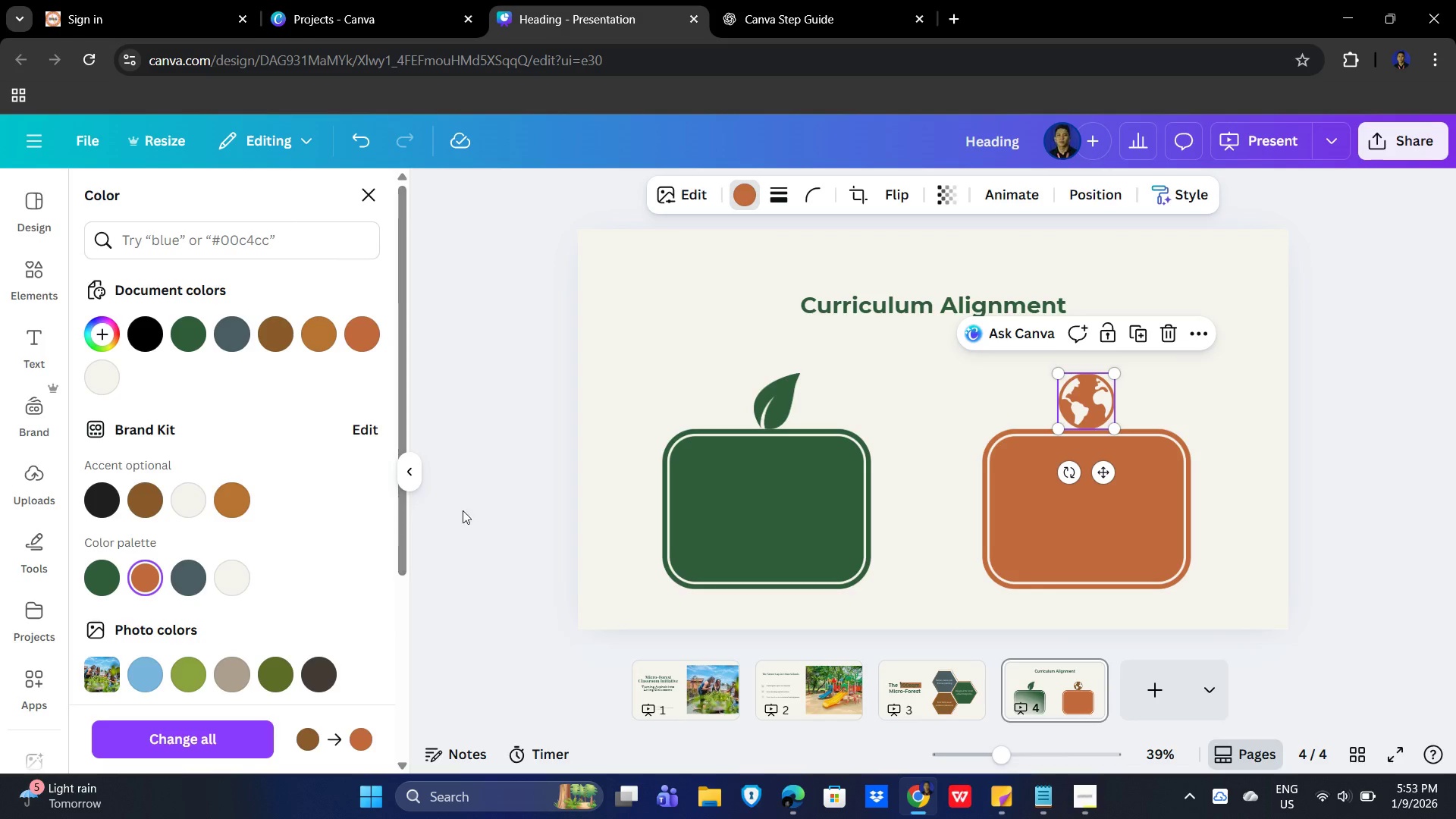 
left_click([651, 352])
 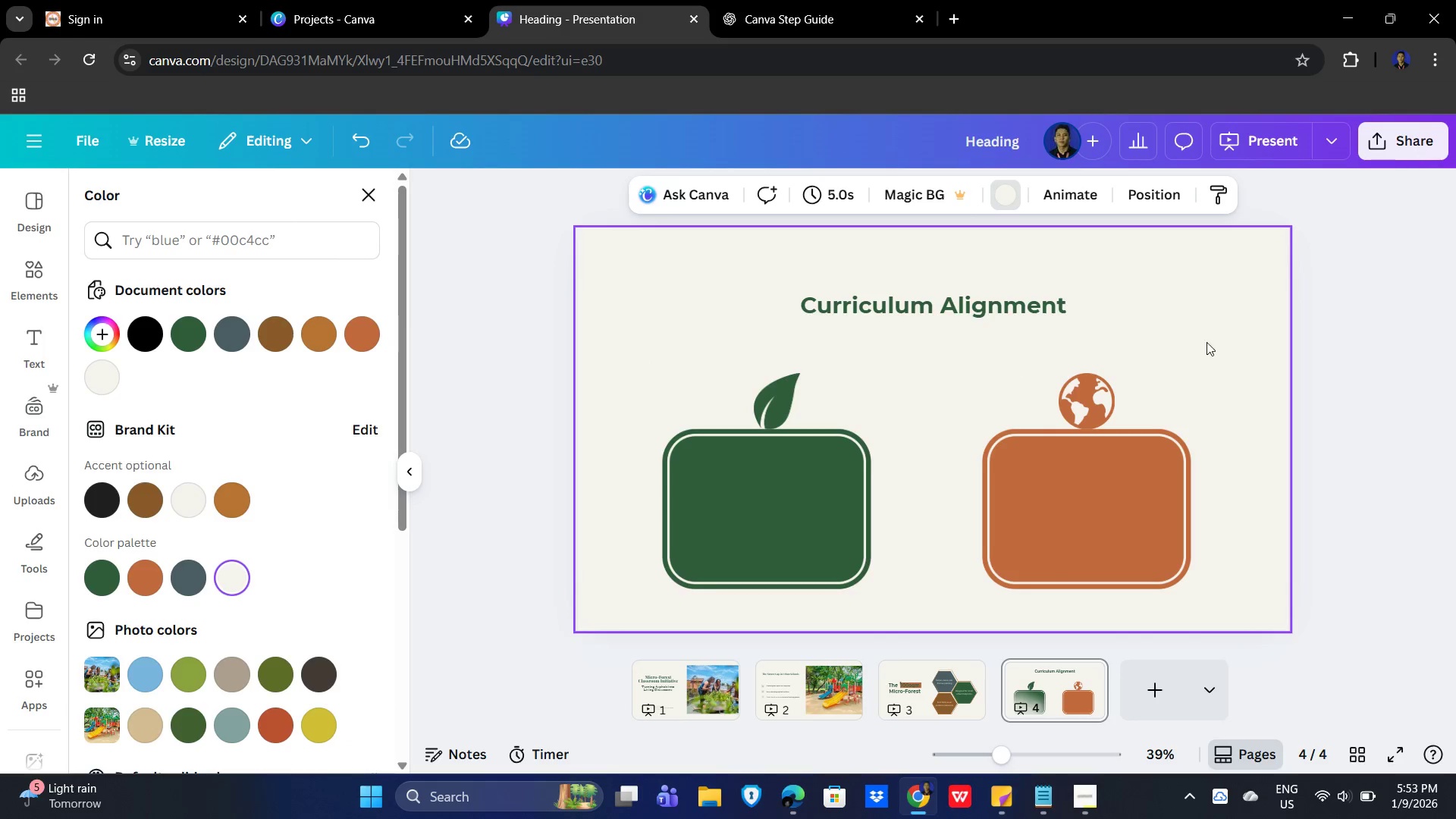 
left_click([1222, 346])
 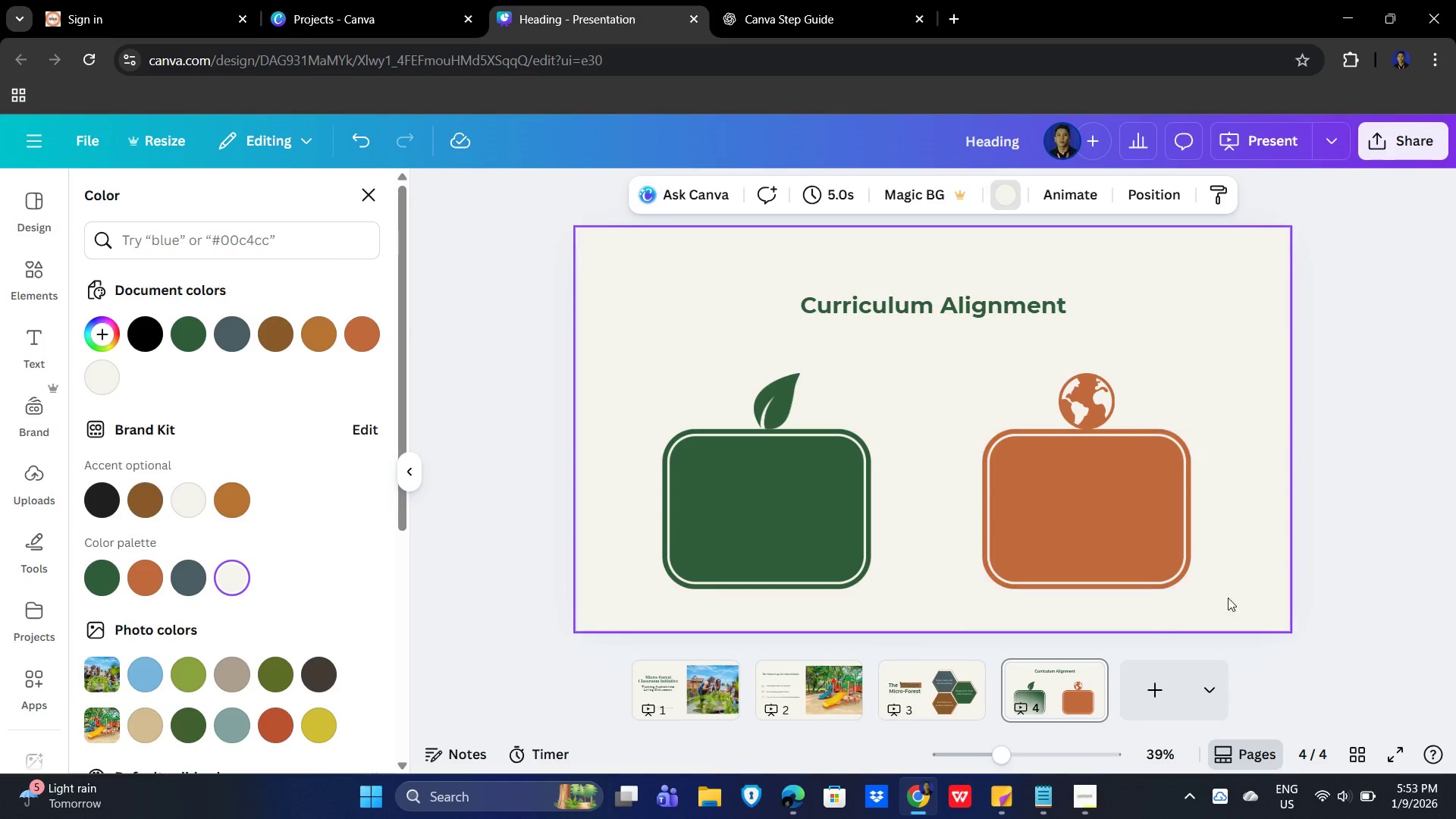 
left_click([1263, 560])
 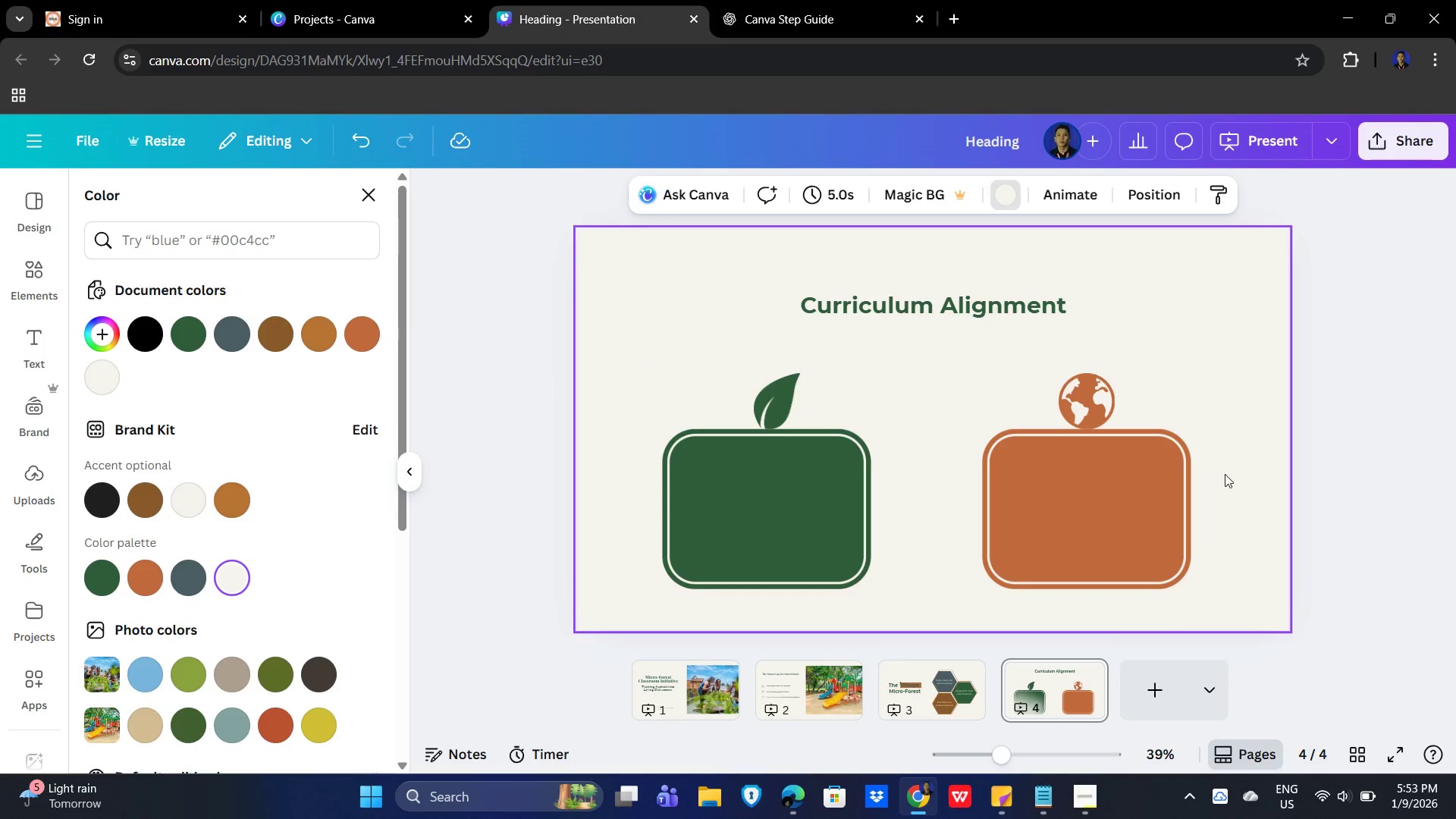 
hold_key(key=ShiftLeft, duration=1.52)
left_click([853, 511])
 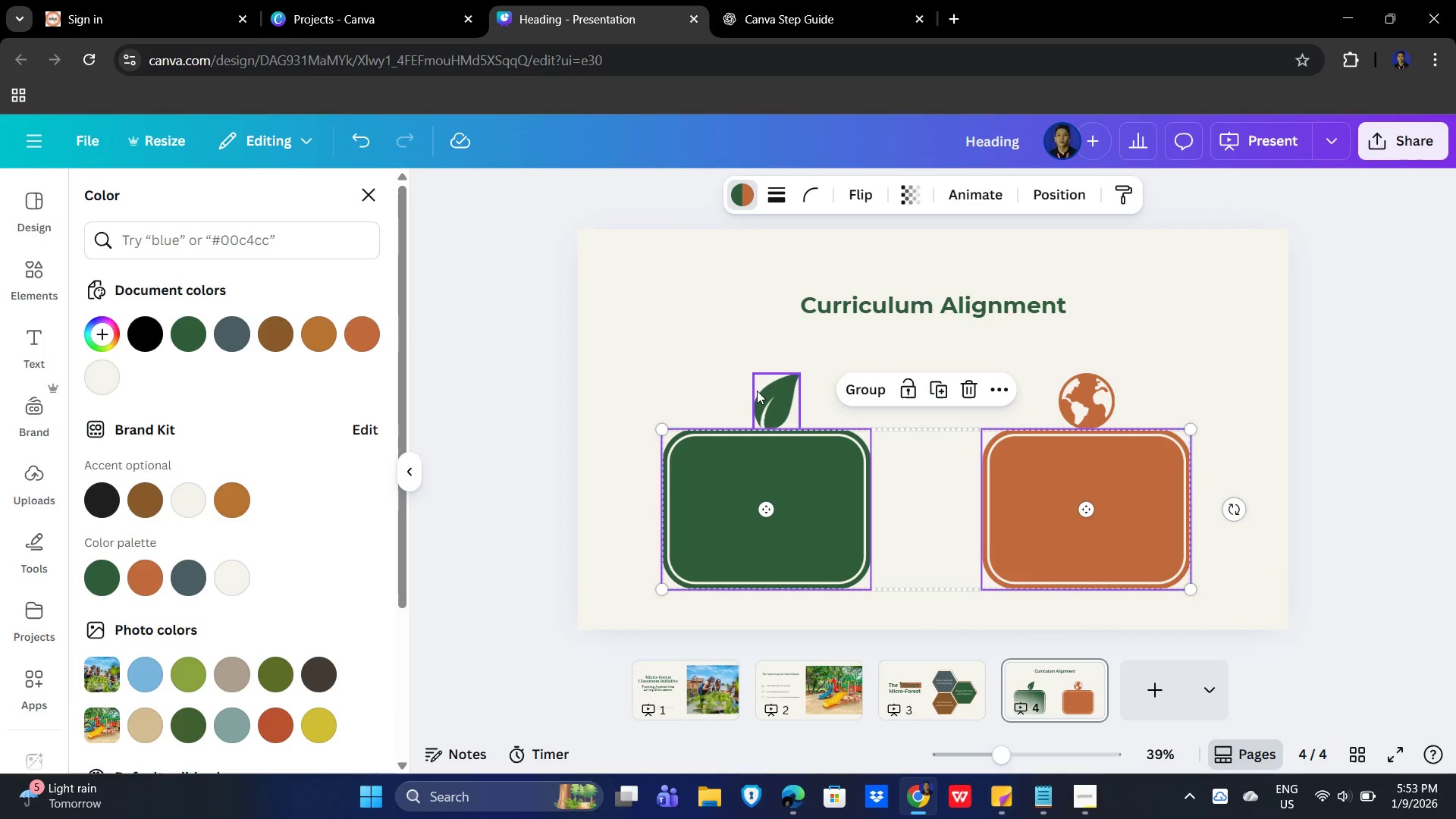 
hold_key(key=ShiftLeft, duration=1.51)
left_click([769, 399])
 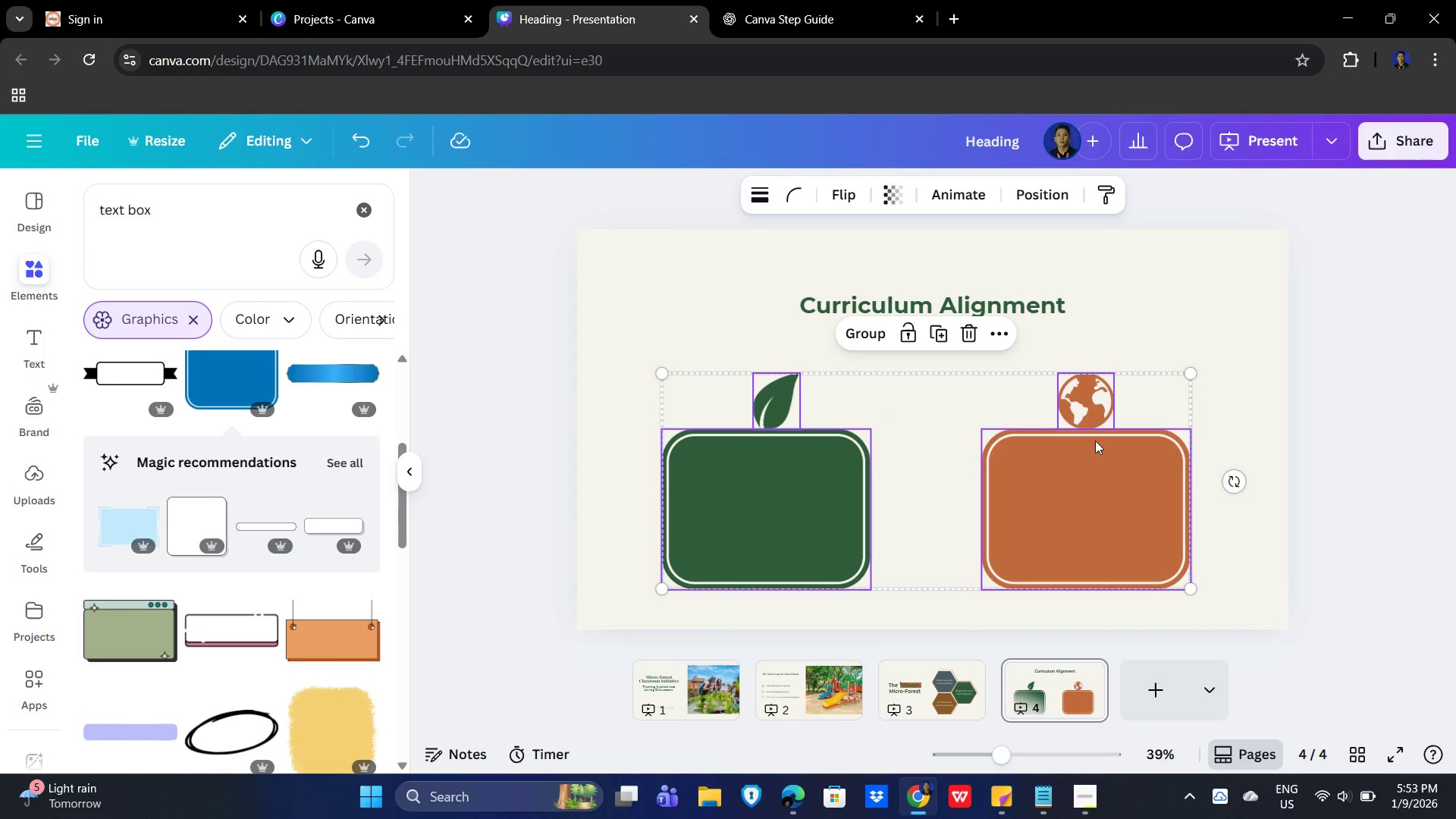 
left_click_drag(start_coordinate=[1084, 479], to_coordinate=[1092, 454])
 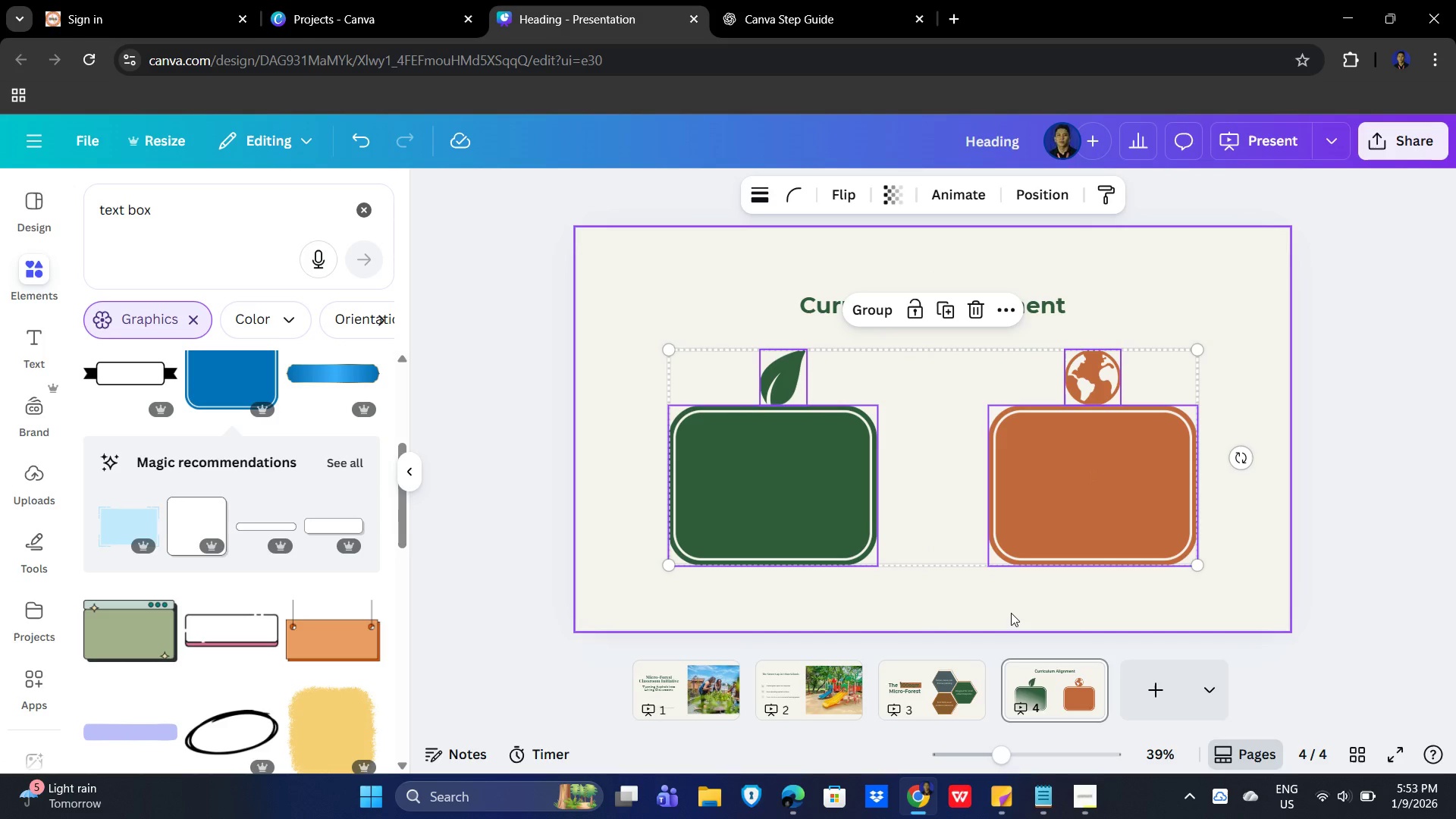 
left_click([1010, 612])
 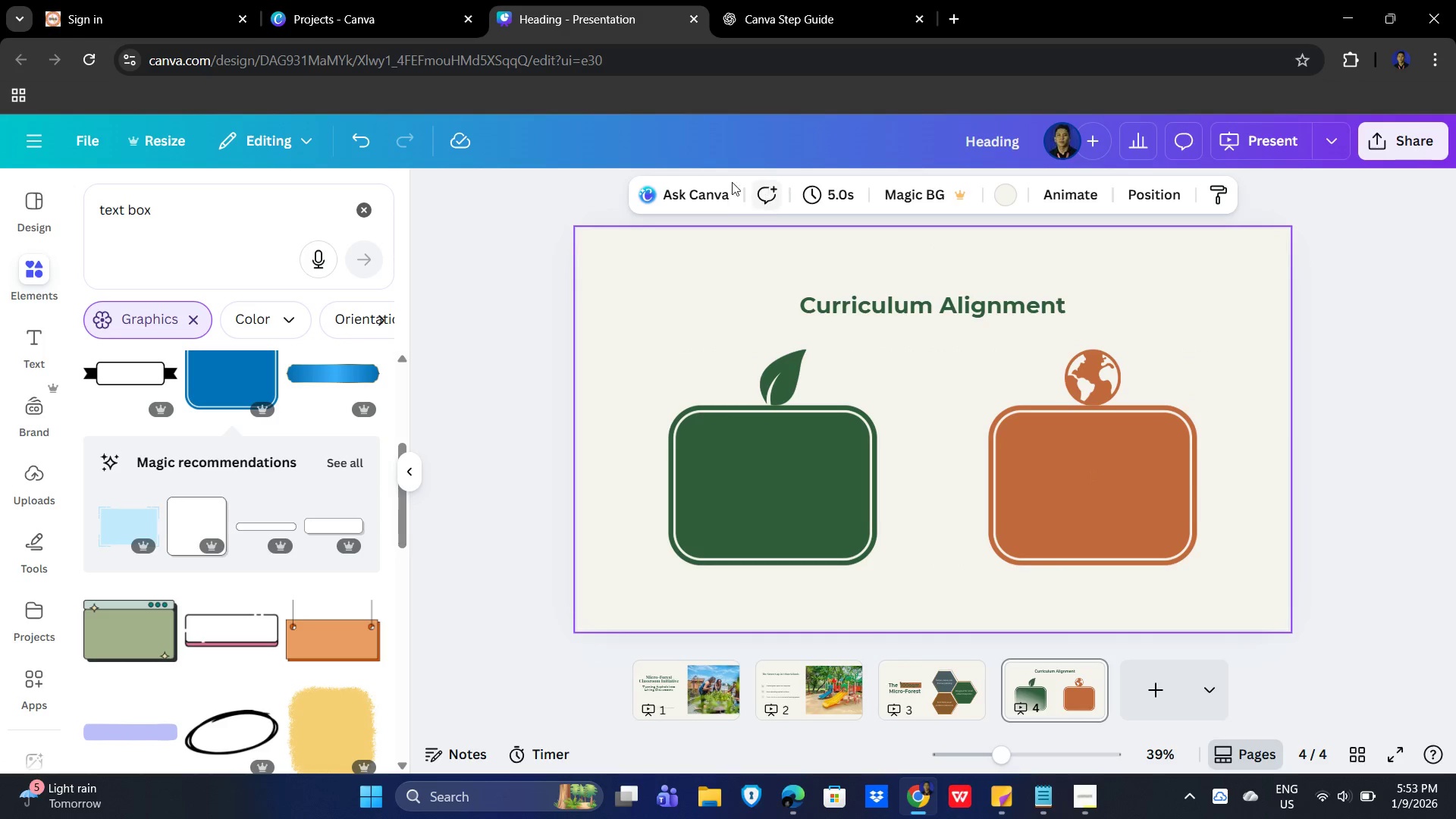 
wait(5.23)
 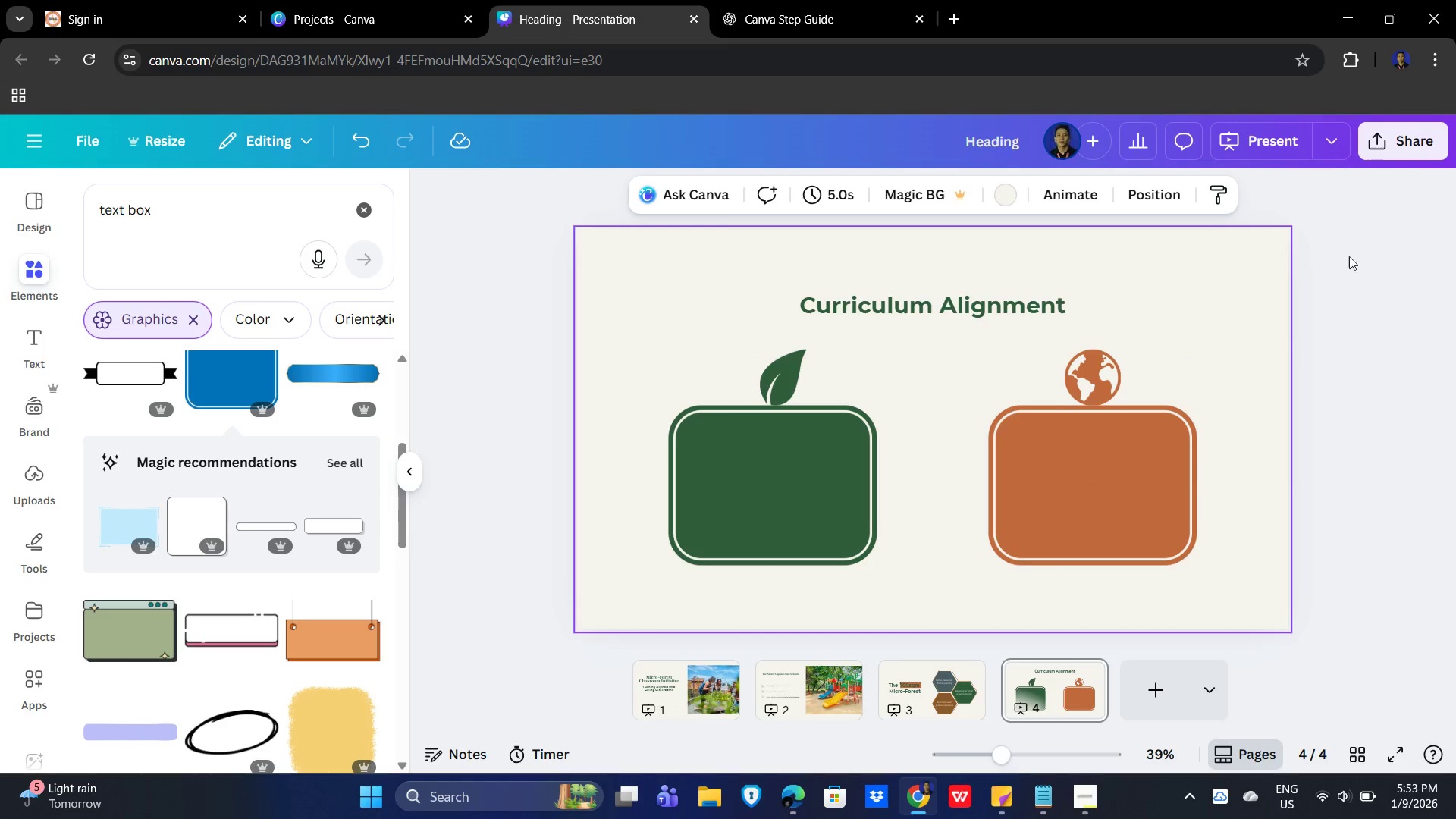 
left_click([808, 11])
 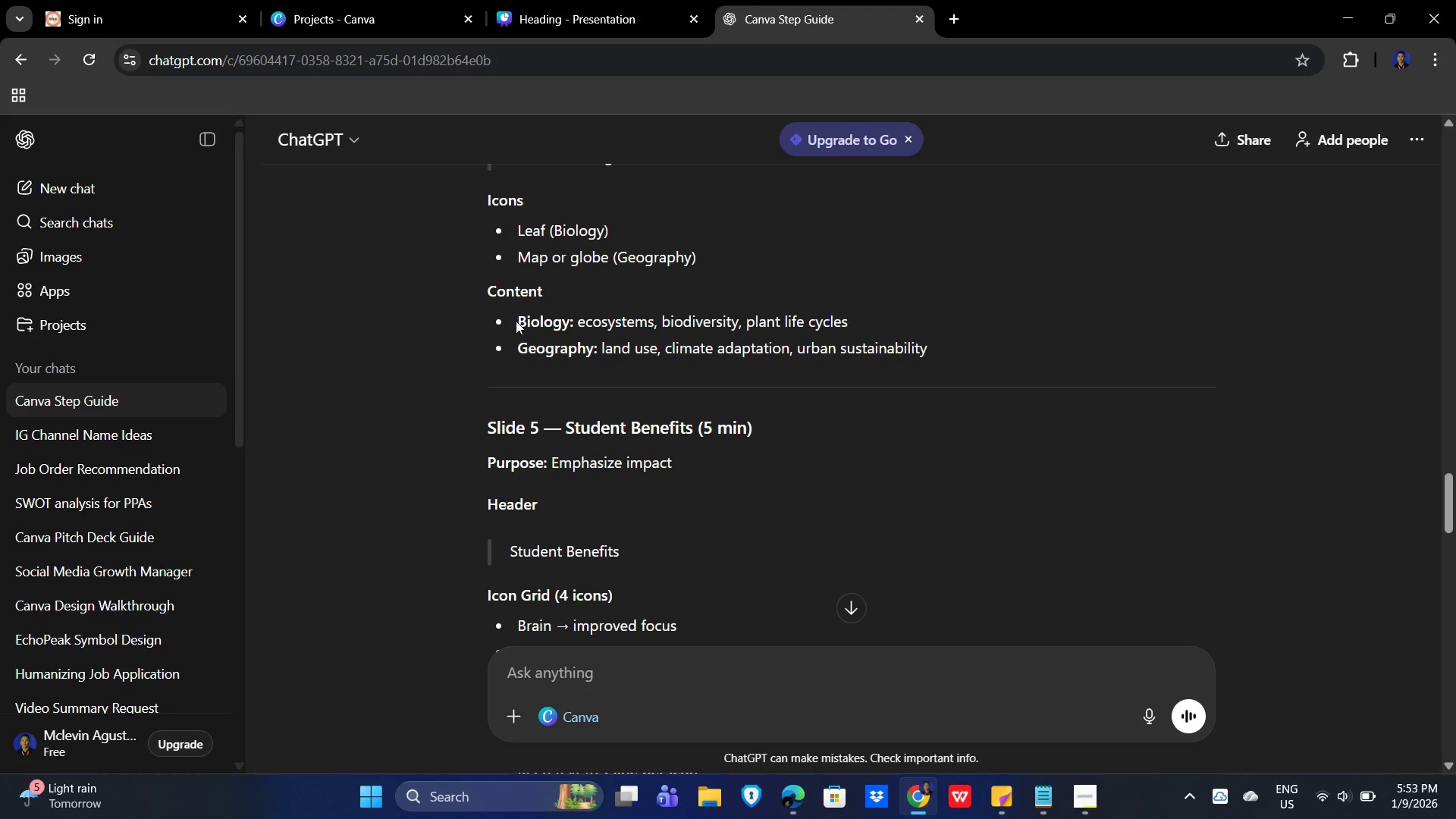 
wait(5.09)
 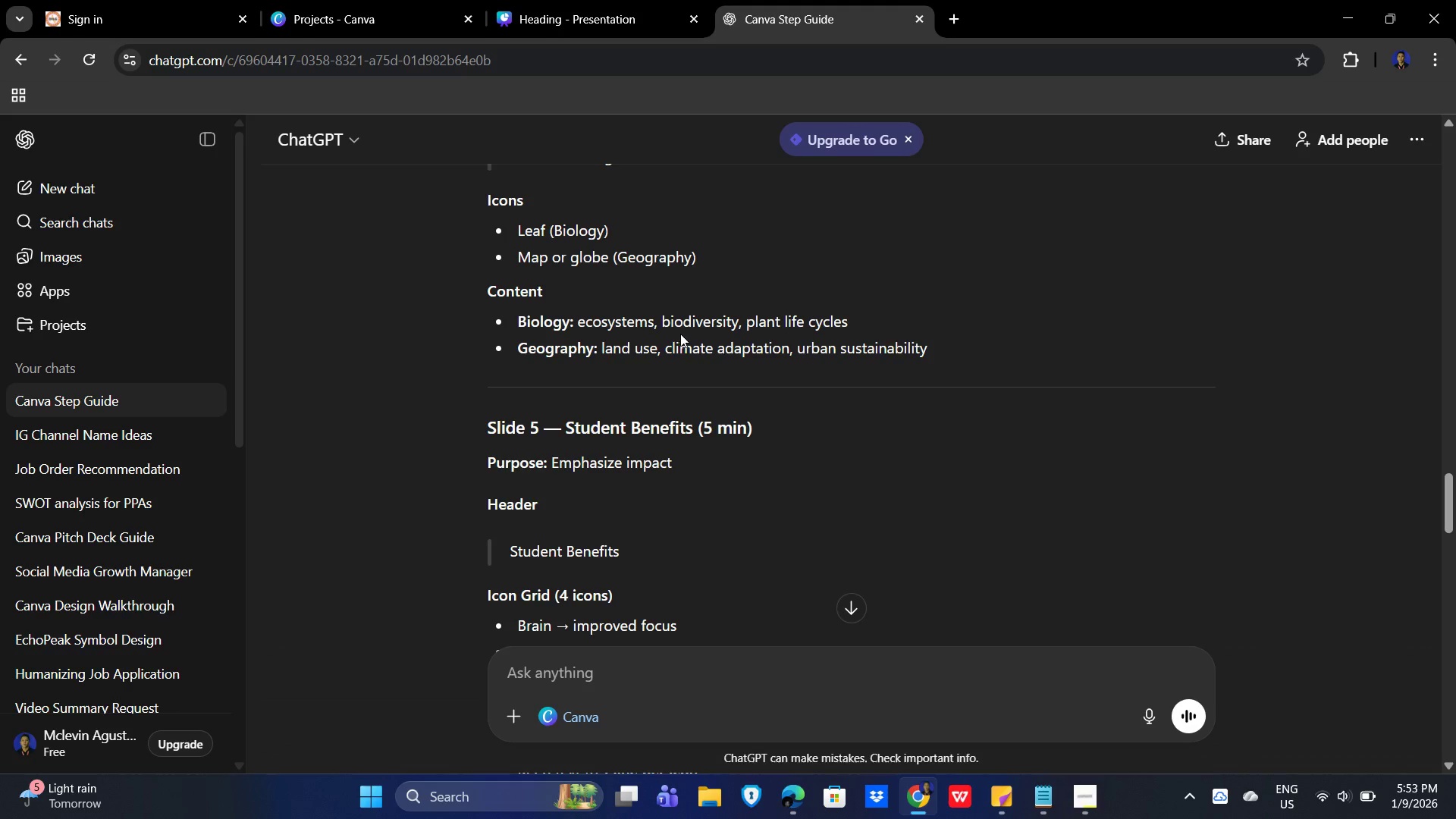 
left_click_drag(start_coordinate=[519, 318], to_coordinate=[567, 315])
 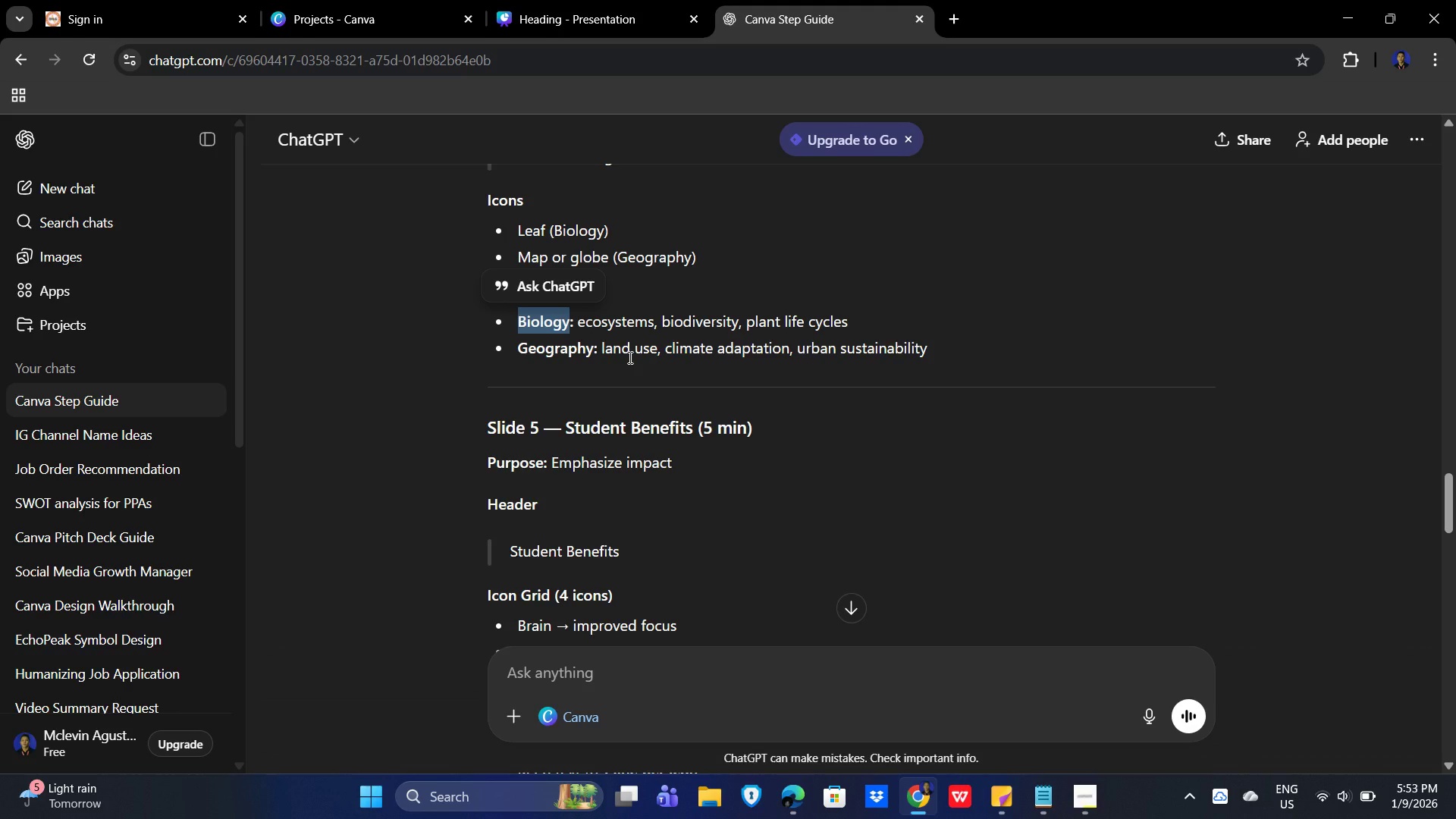 
key(Control+C)
 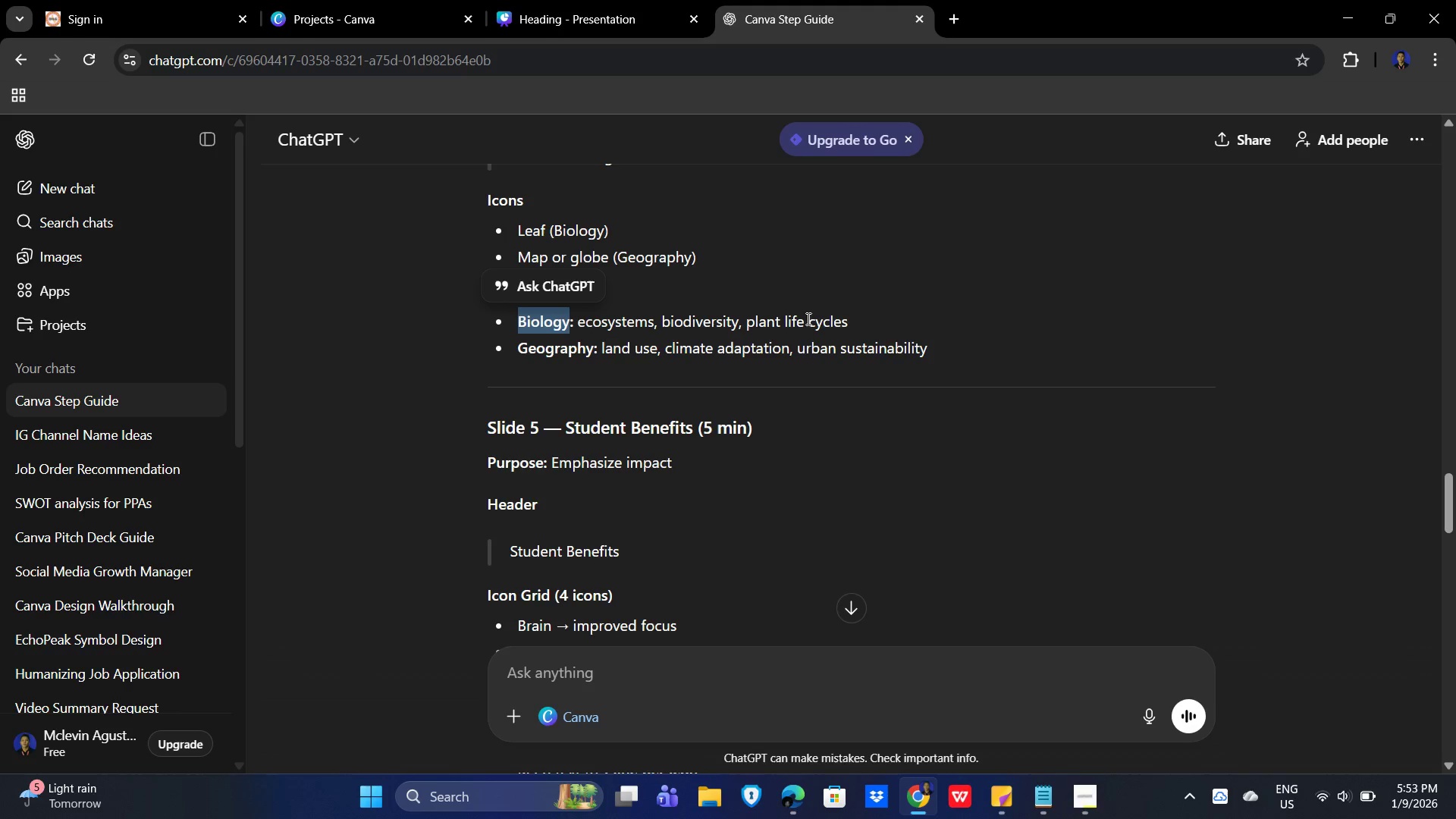 
left_click([1079, 280])
 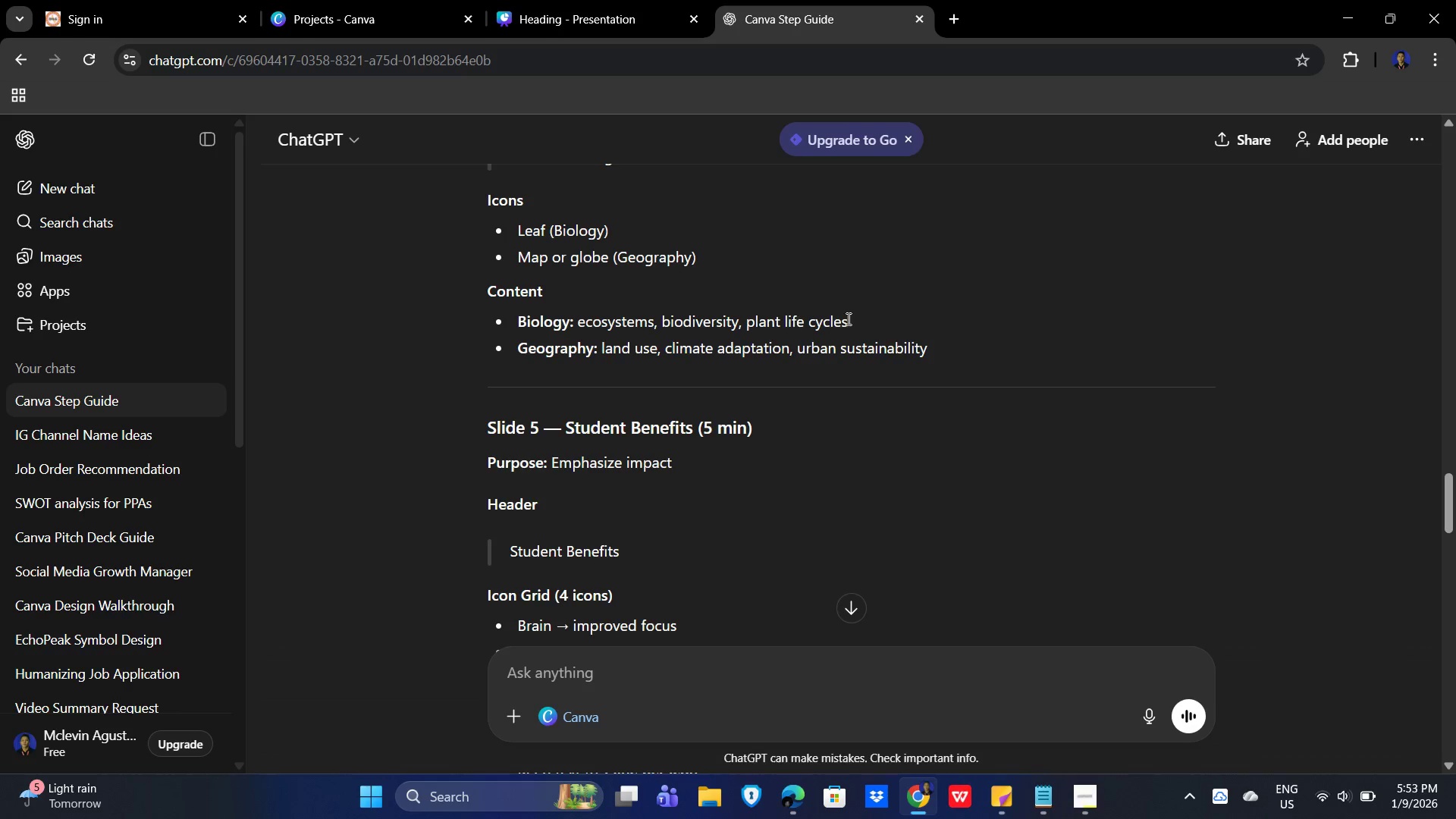 
left_click_drag(start_coordinate=[883, 321], to_coordinate=[521, 312])
 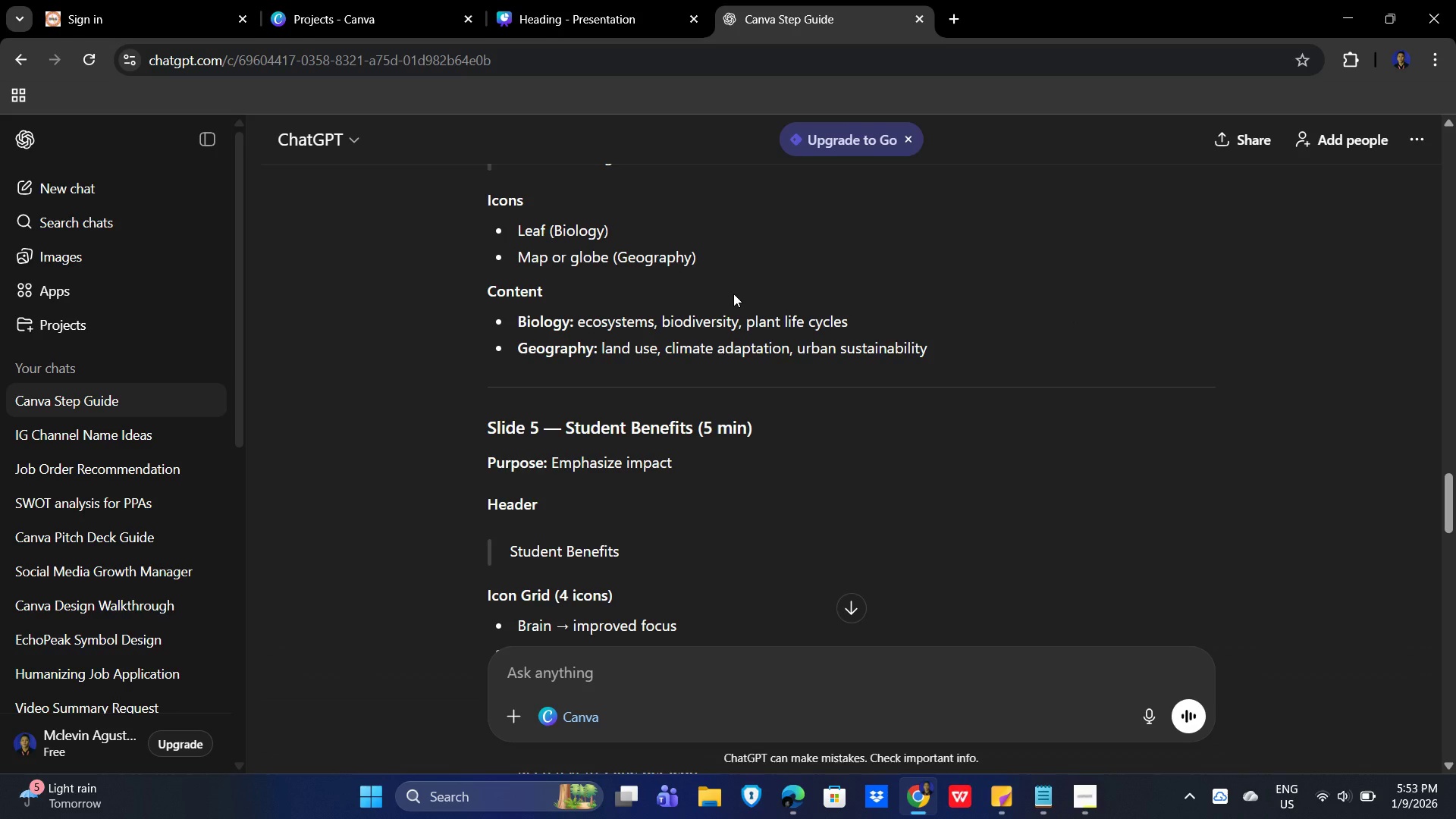 
wait(5.36)
 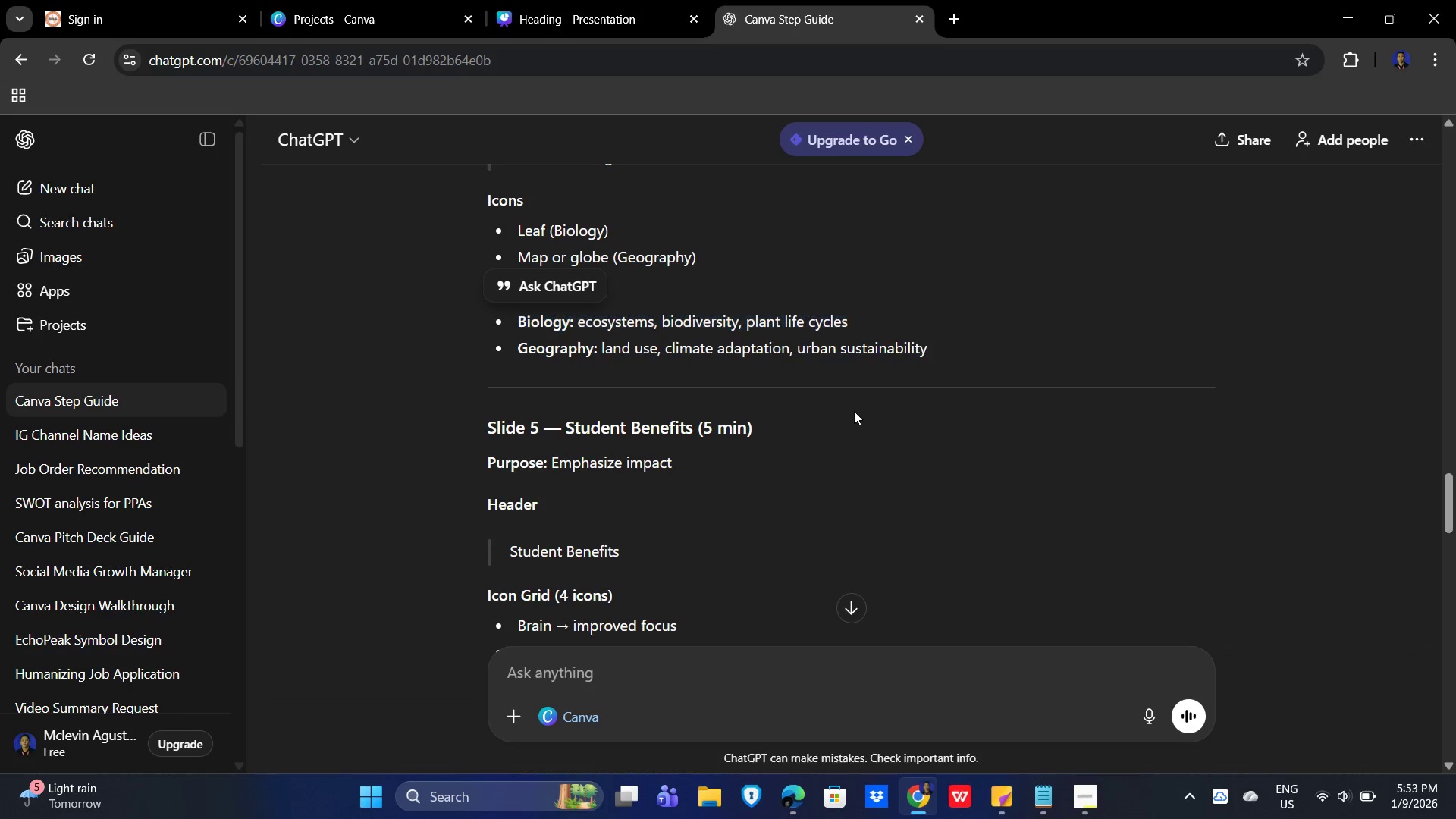 
left_click([616, 0])
 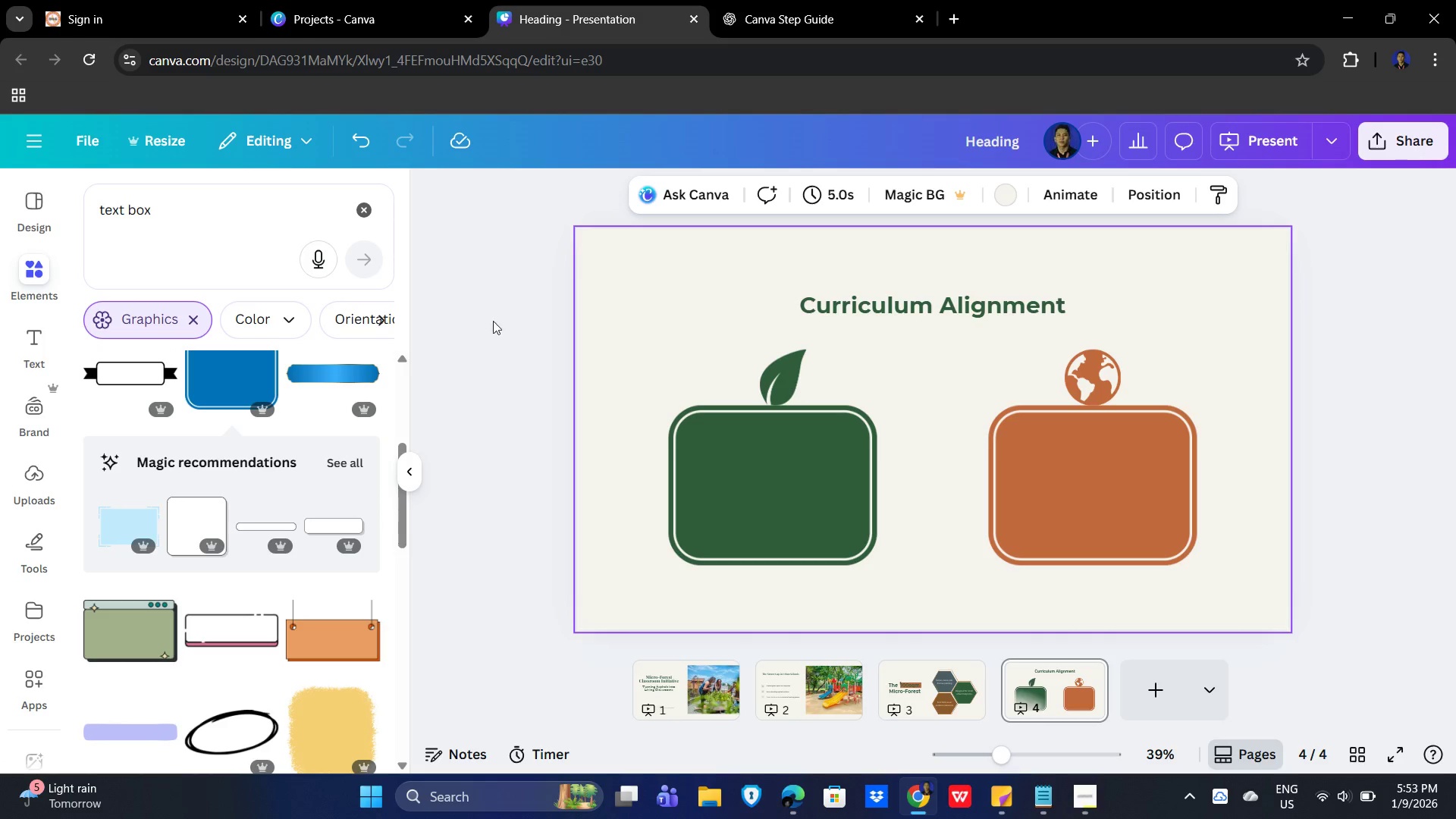 
left_click([19, 334])
 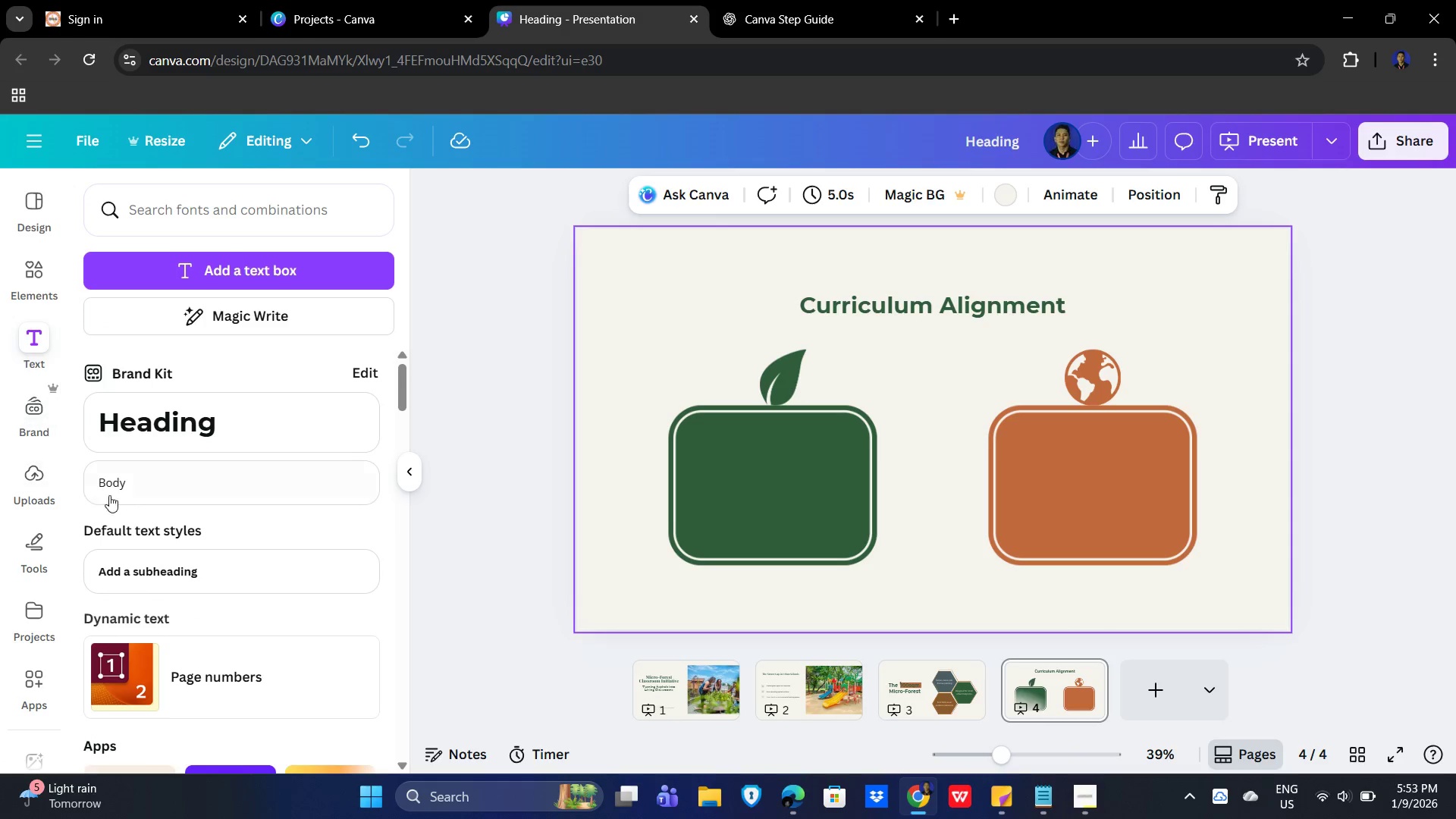 
left_click([202, 488])
 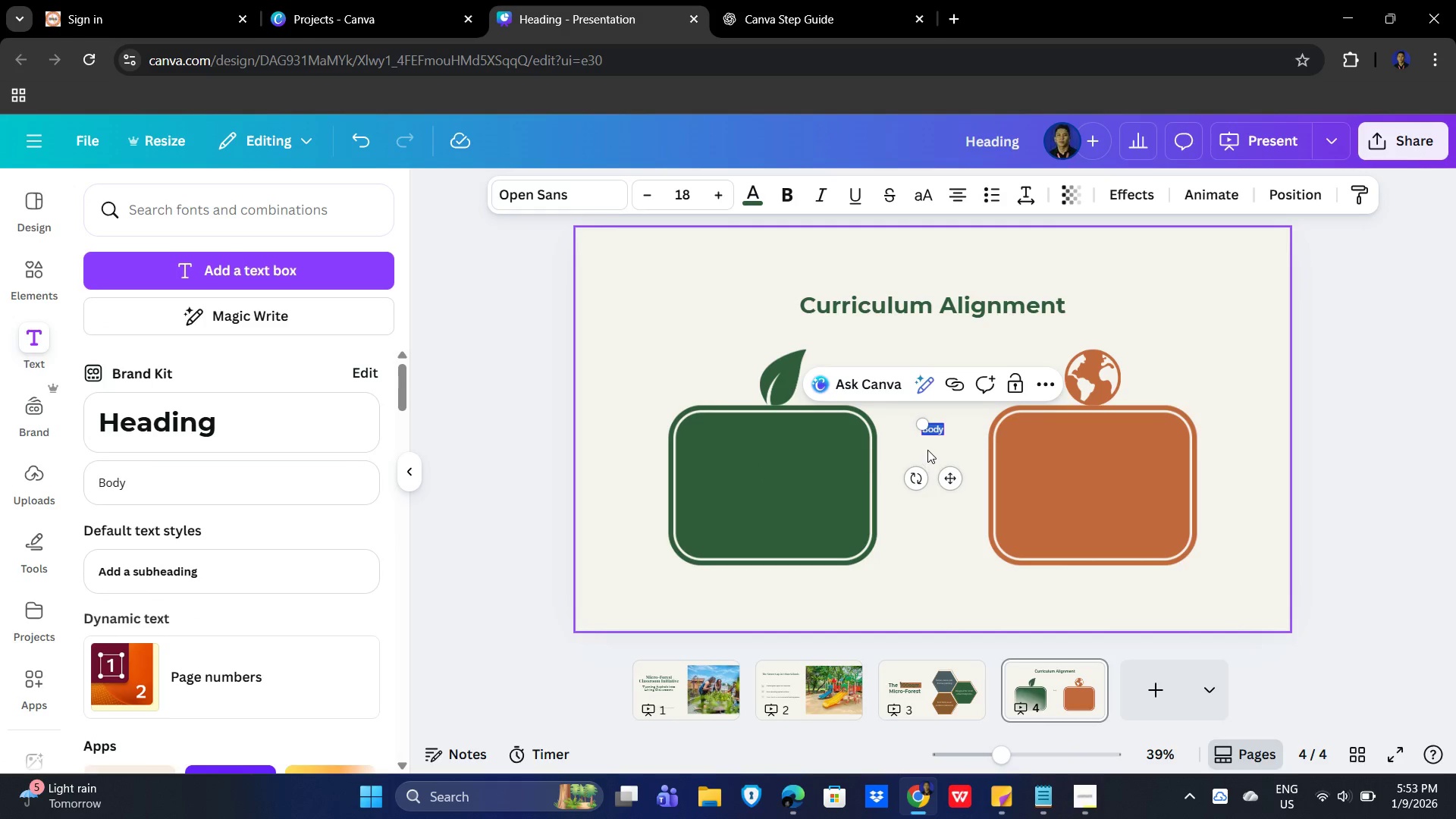 
key(Control+V)
 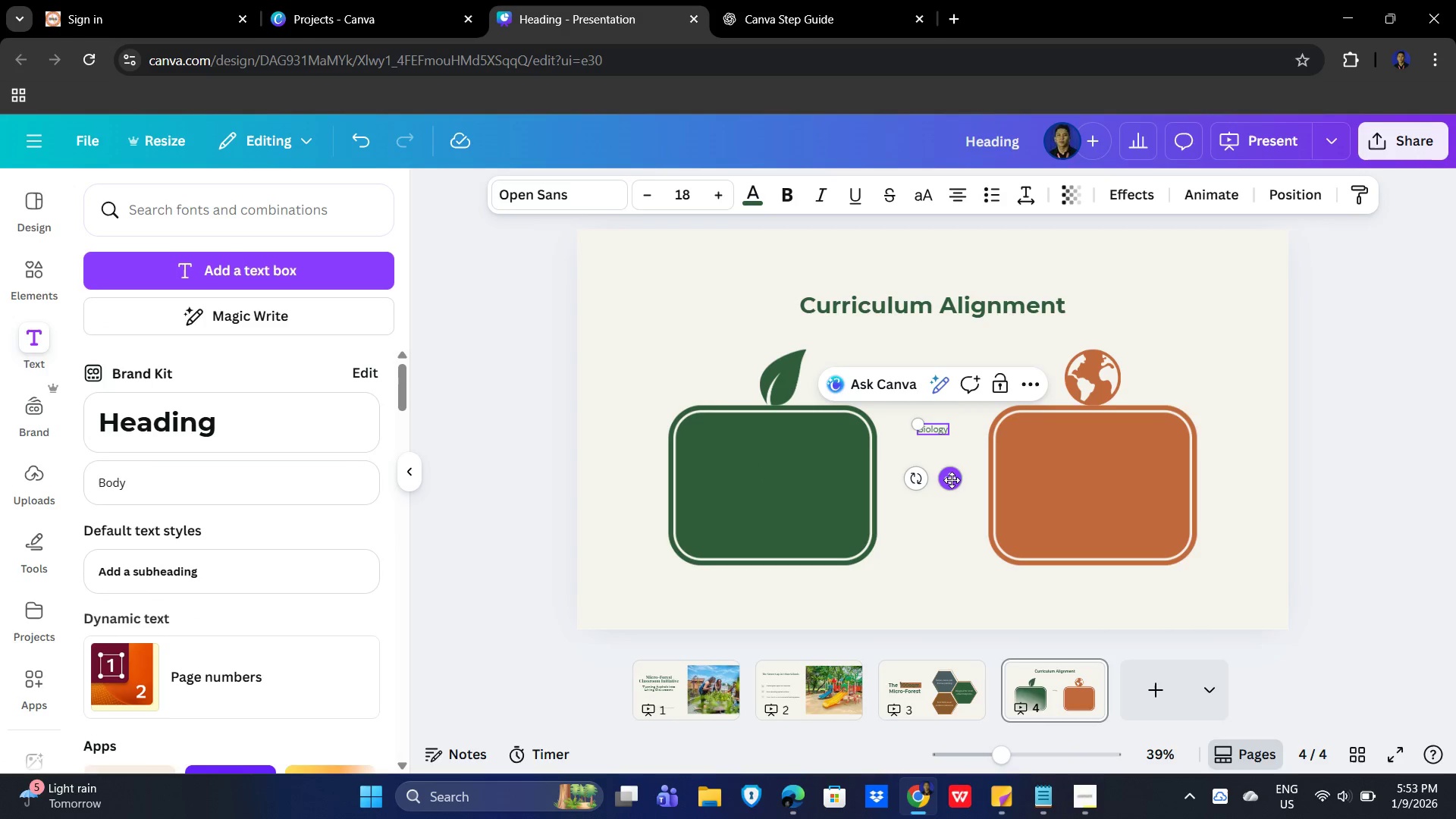 
left_click_drag(start_coordinate=[952, 480], to_coordinate=[785, 482])
 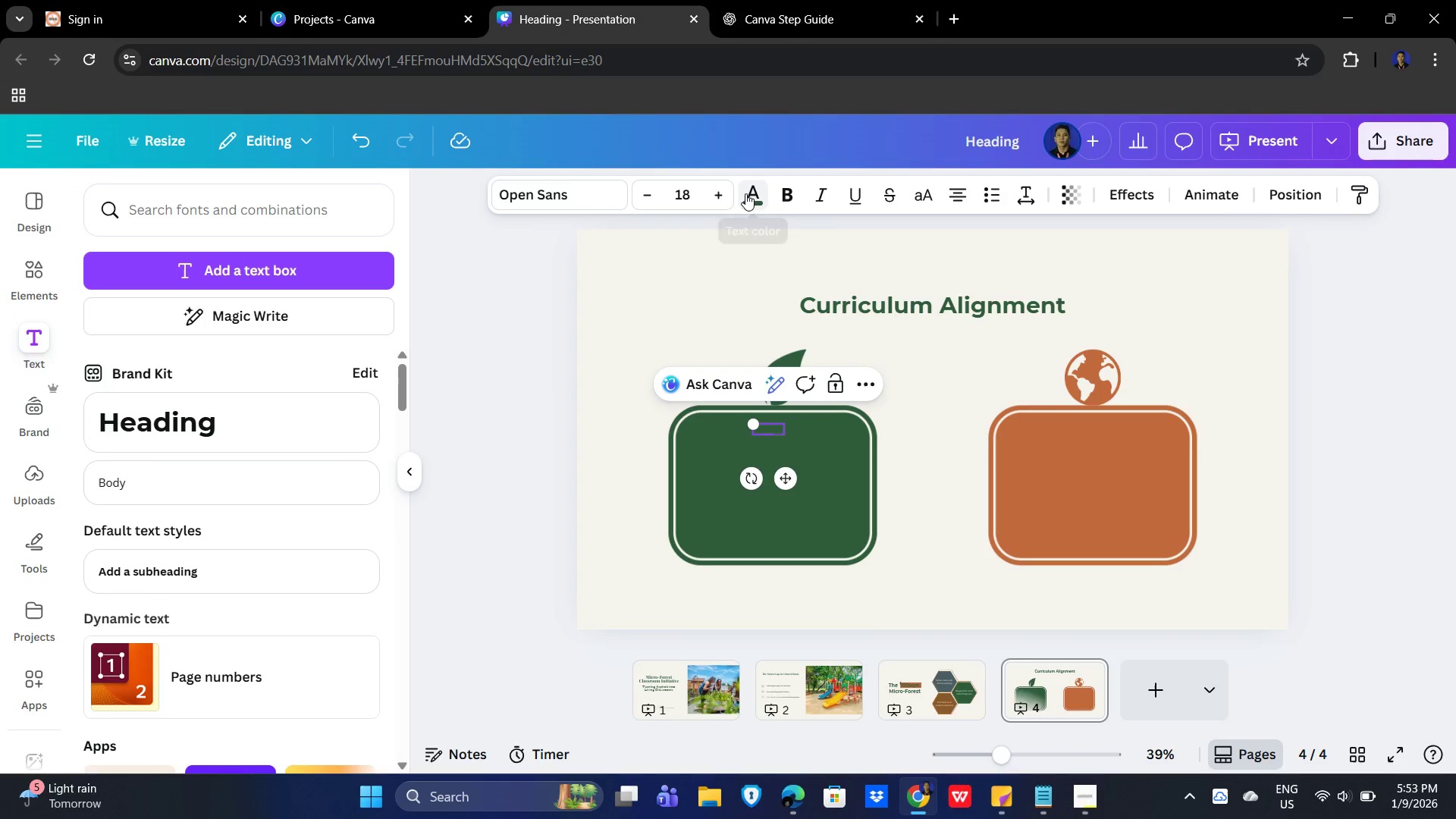 
left_click([745, 193])
 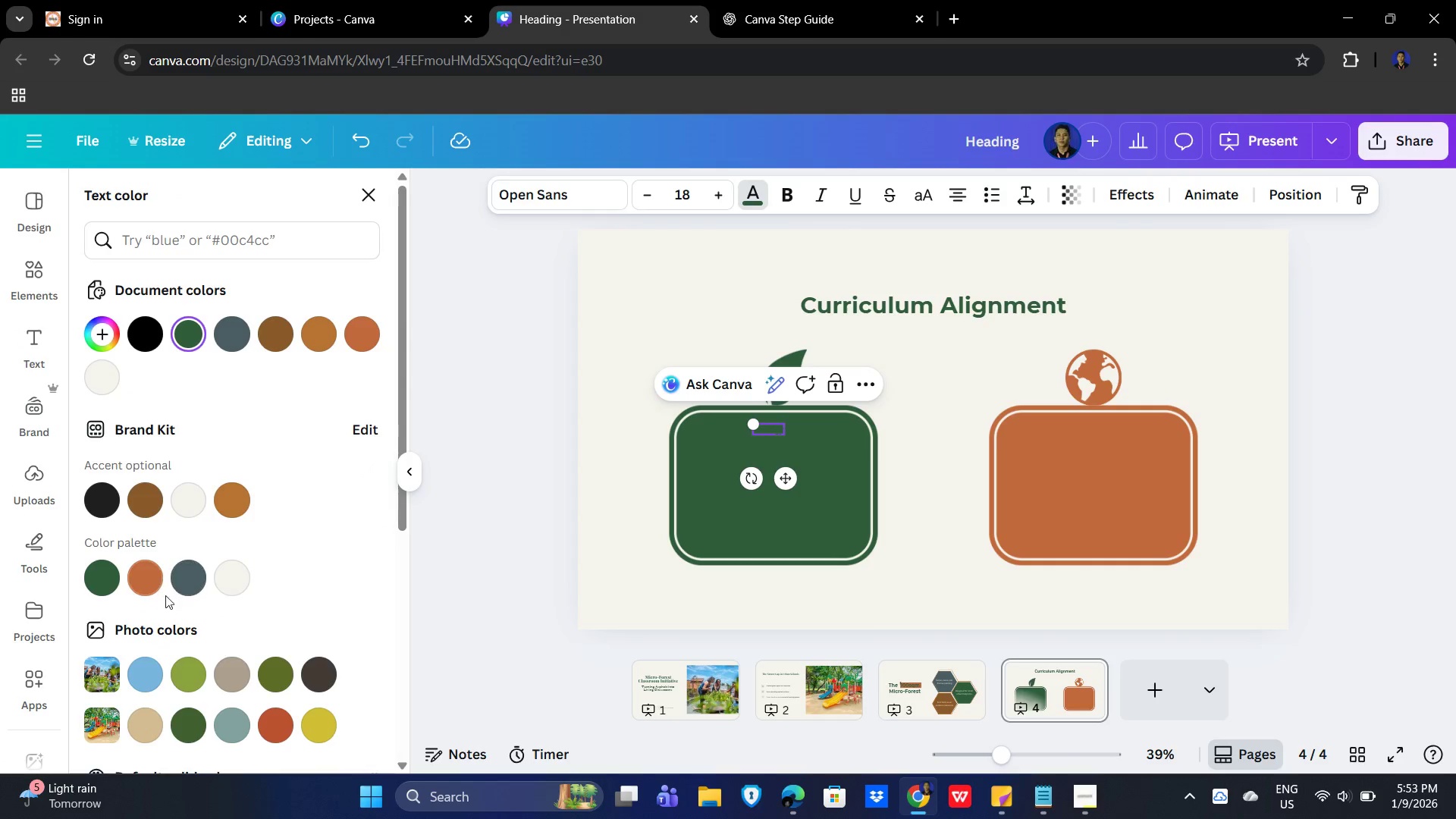 
left_click([249, 575])
 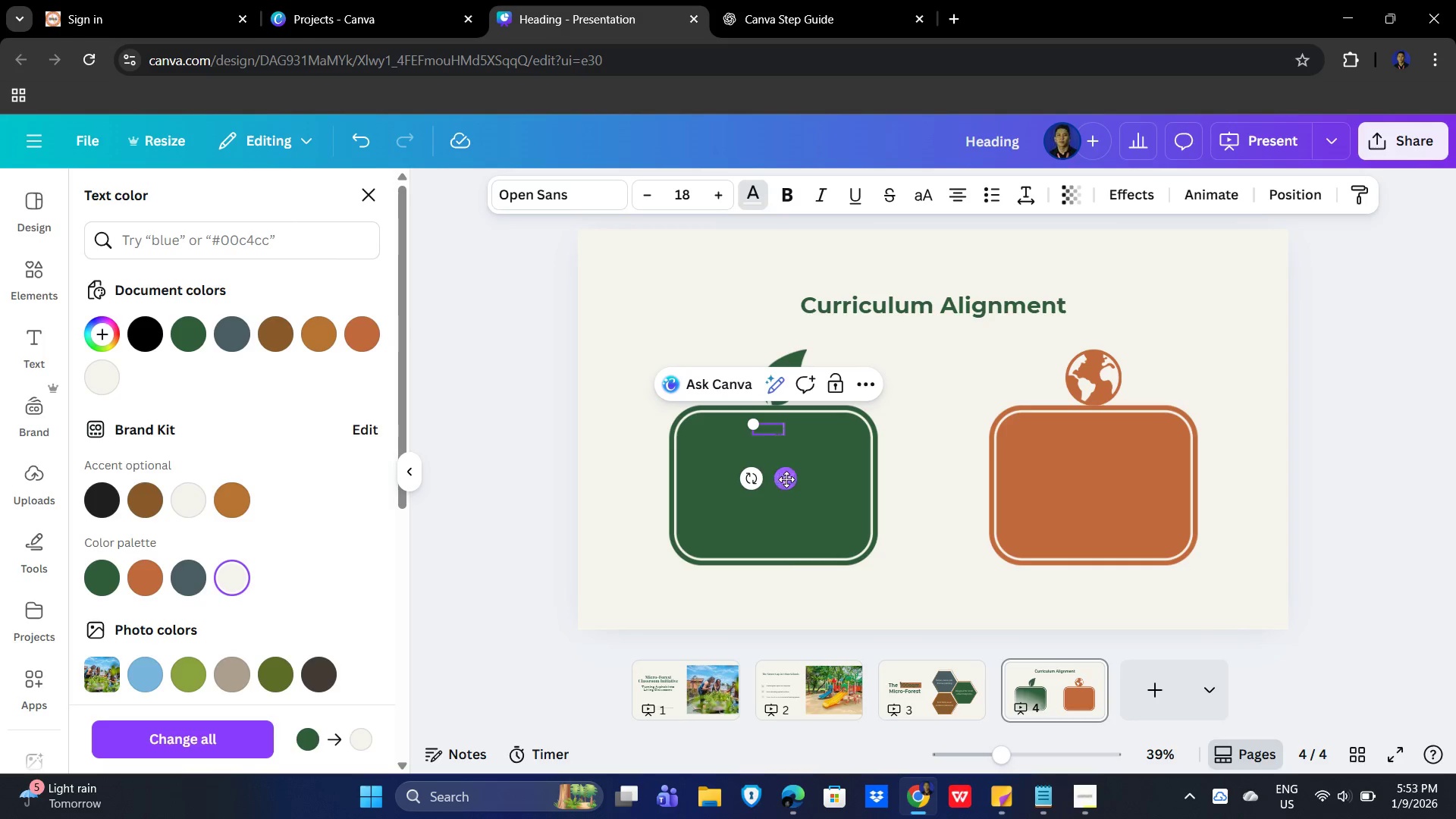 
wait(5.02)
 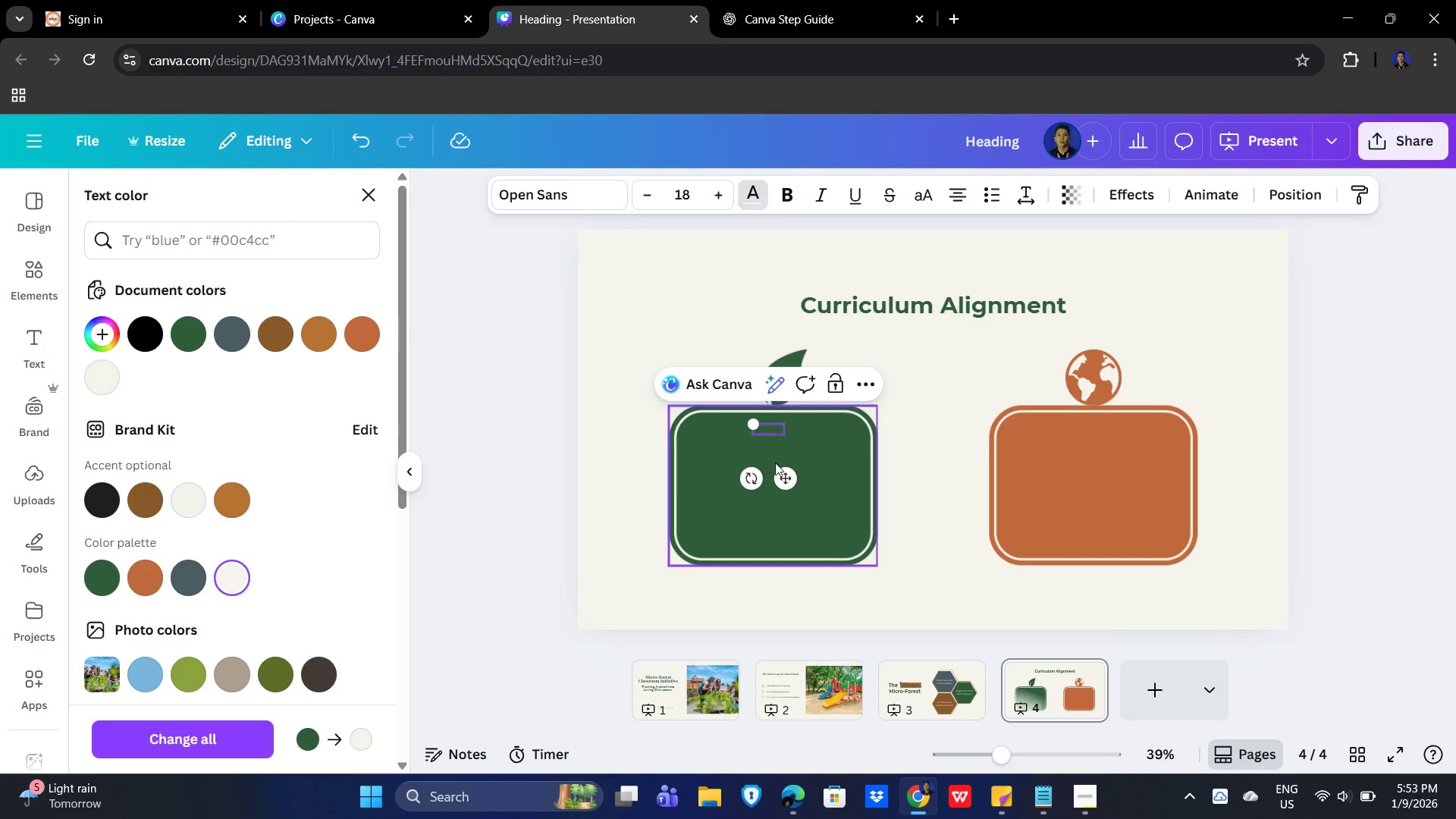 
double_click([714, 195])
 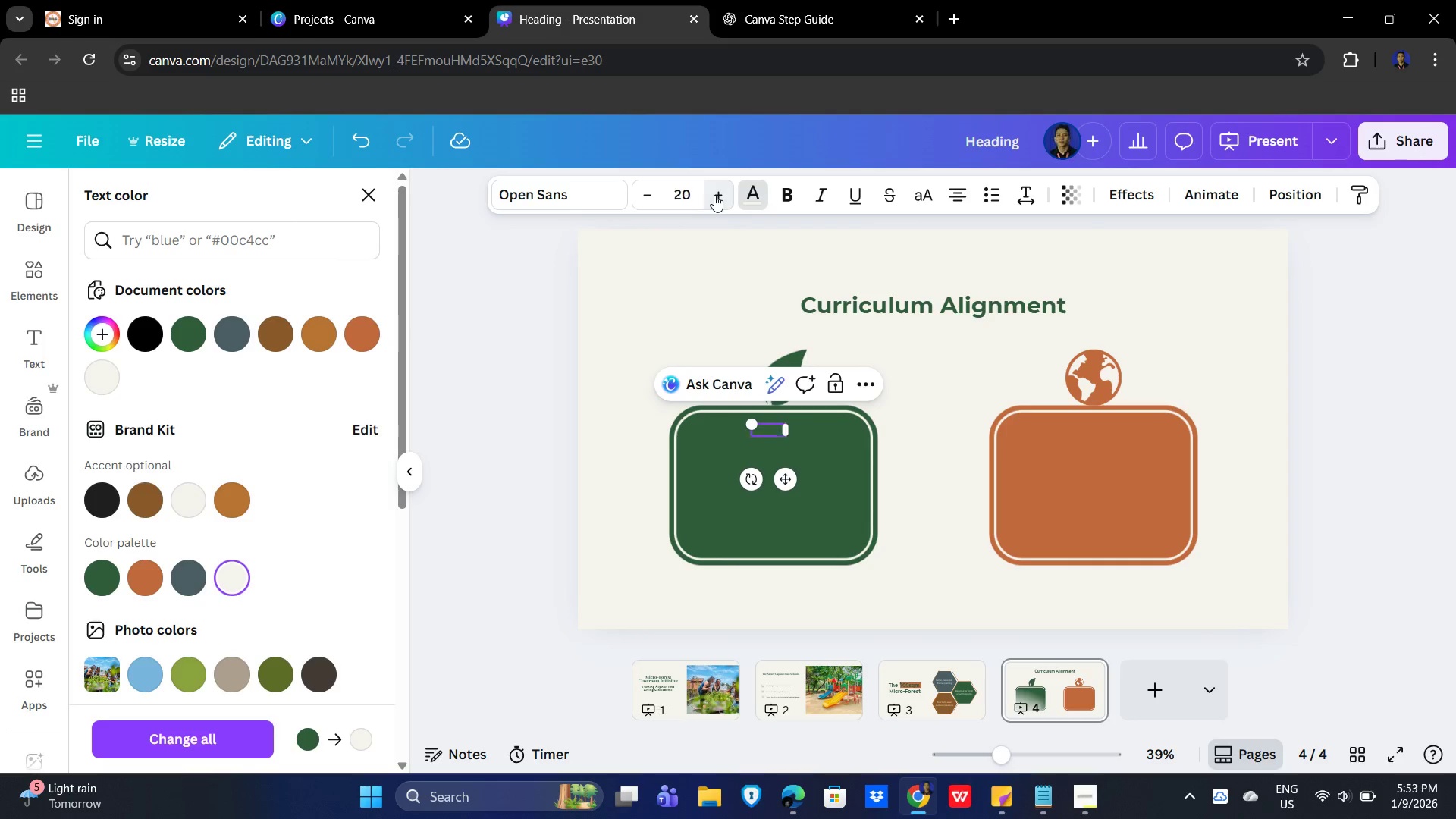 
triple_click([714, 195])
 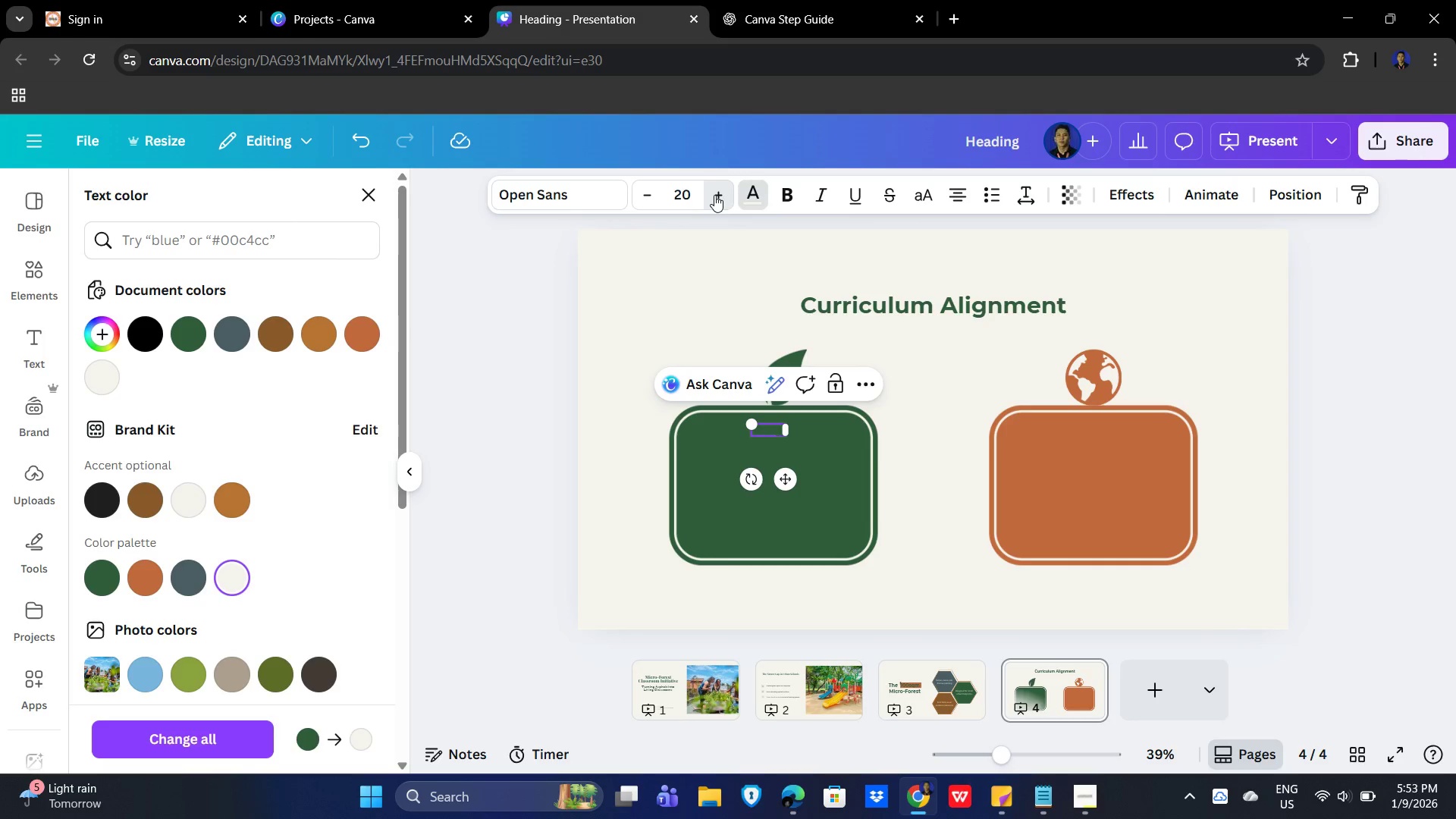 
triple_click([714, 195])
 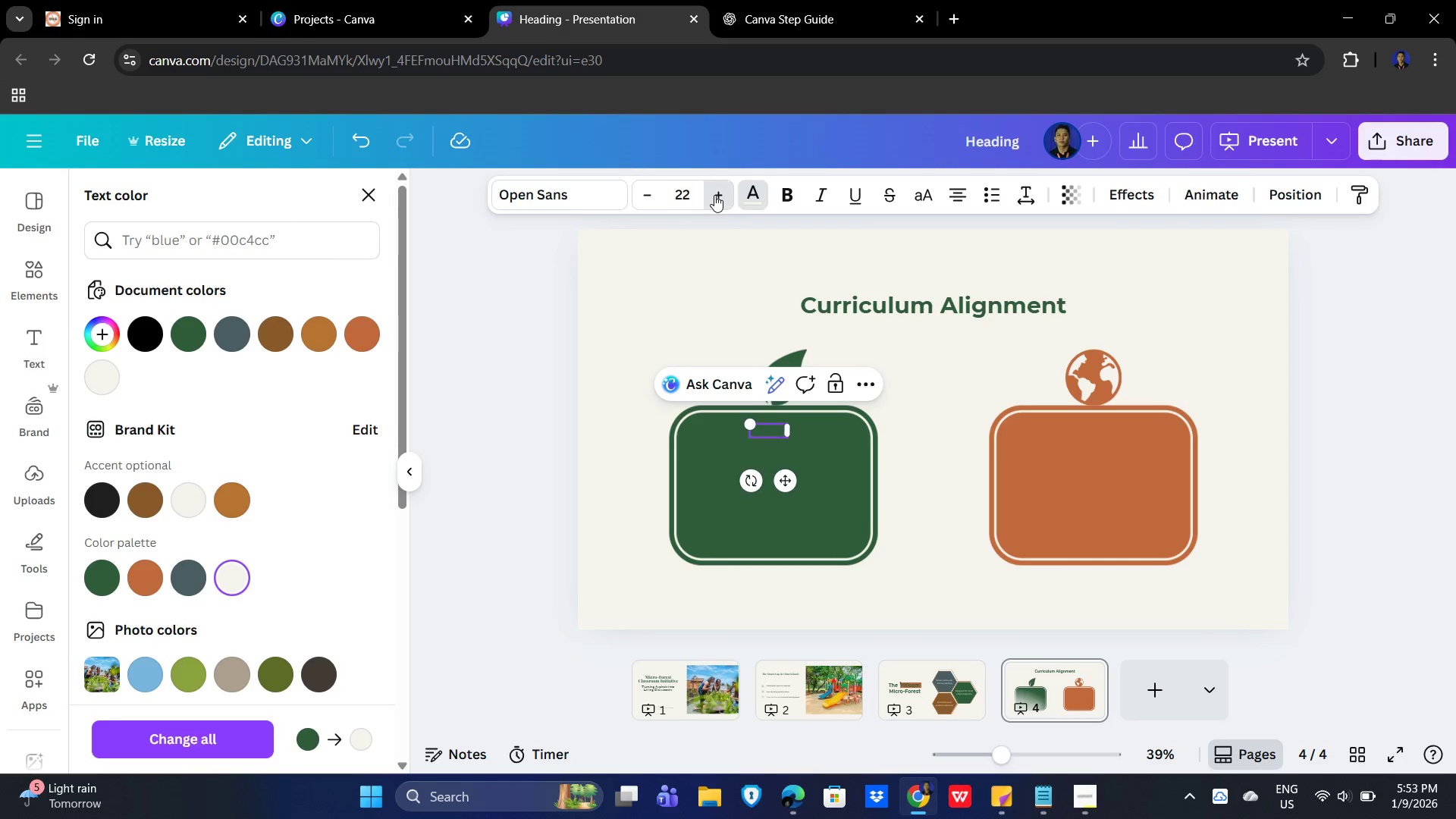 
triple_click([714, 195])
 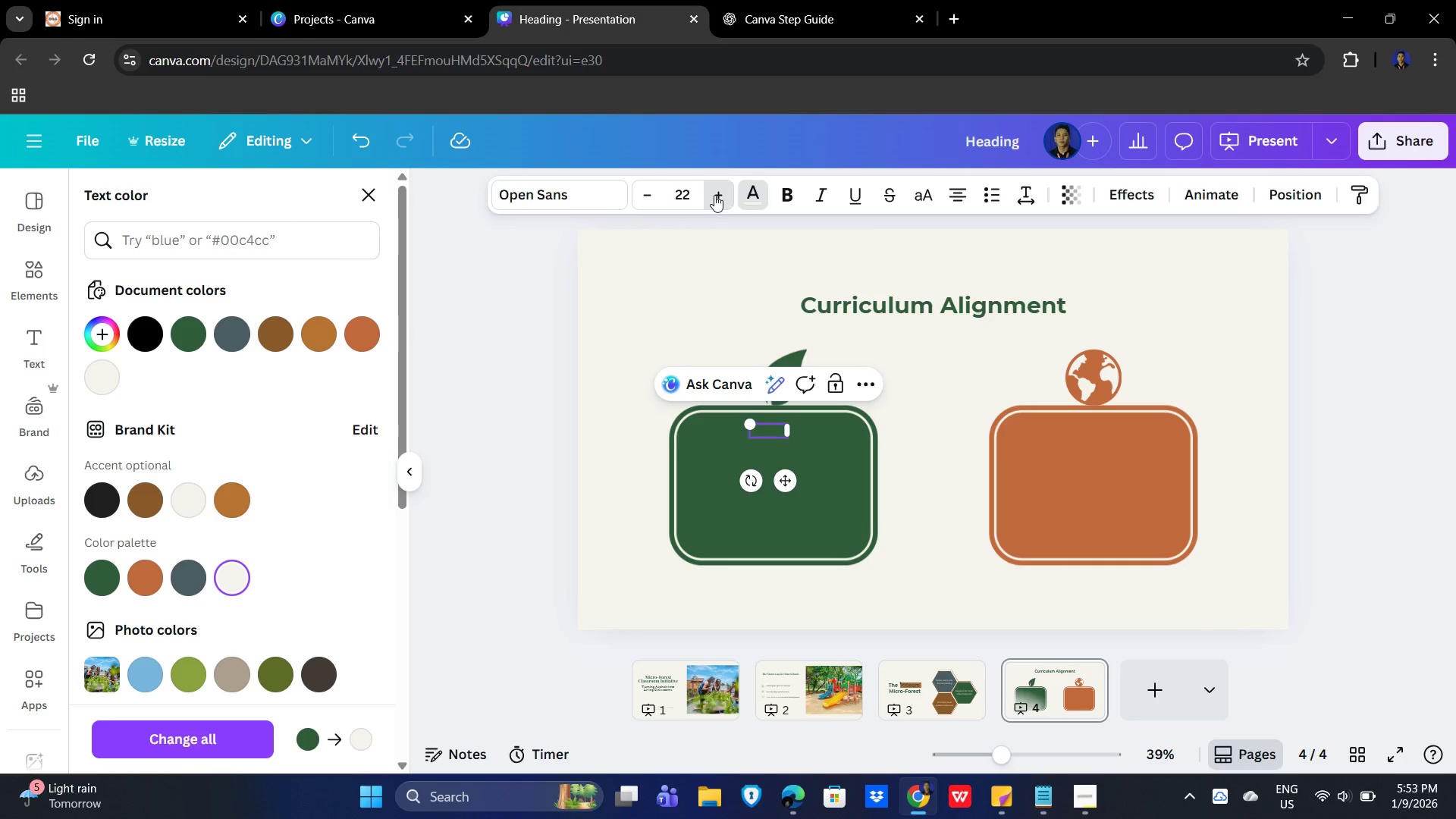 
triple_click([714, 195])
 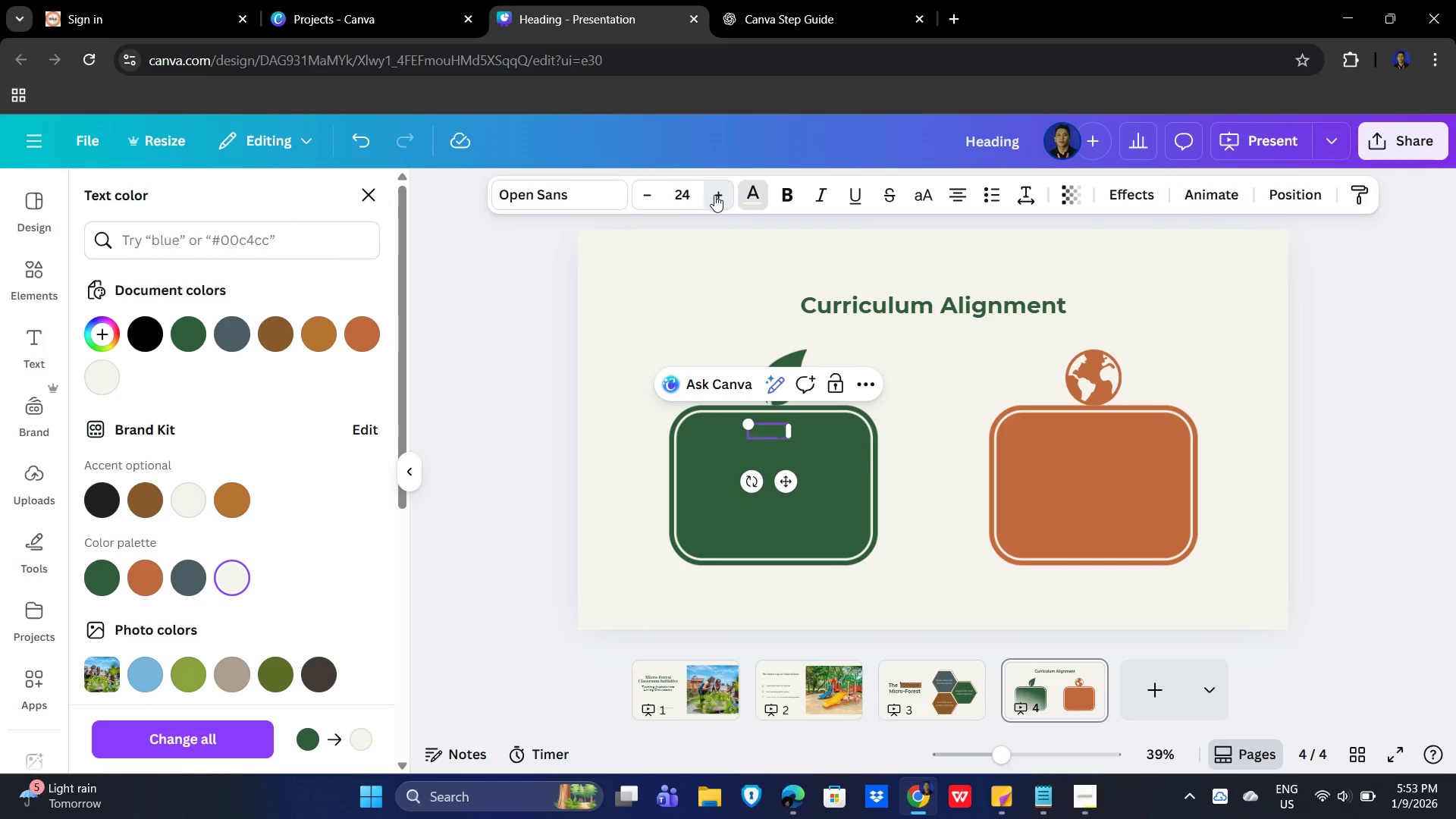 
triple_click([714, 195])
 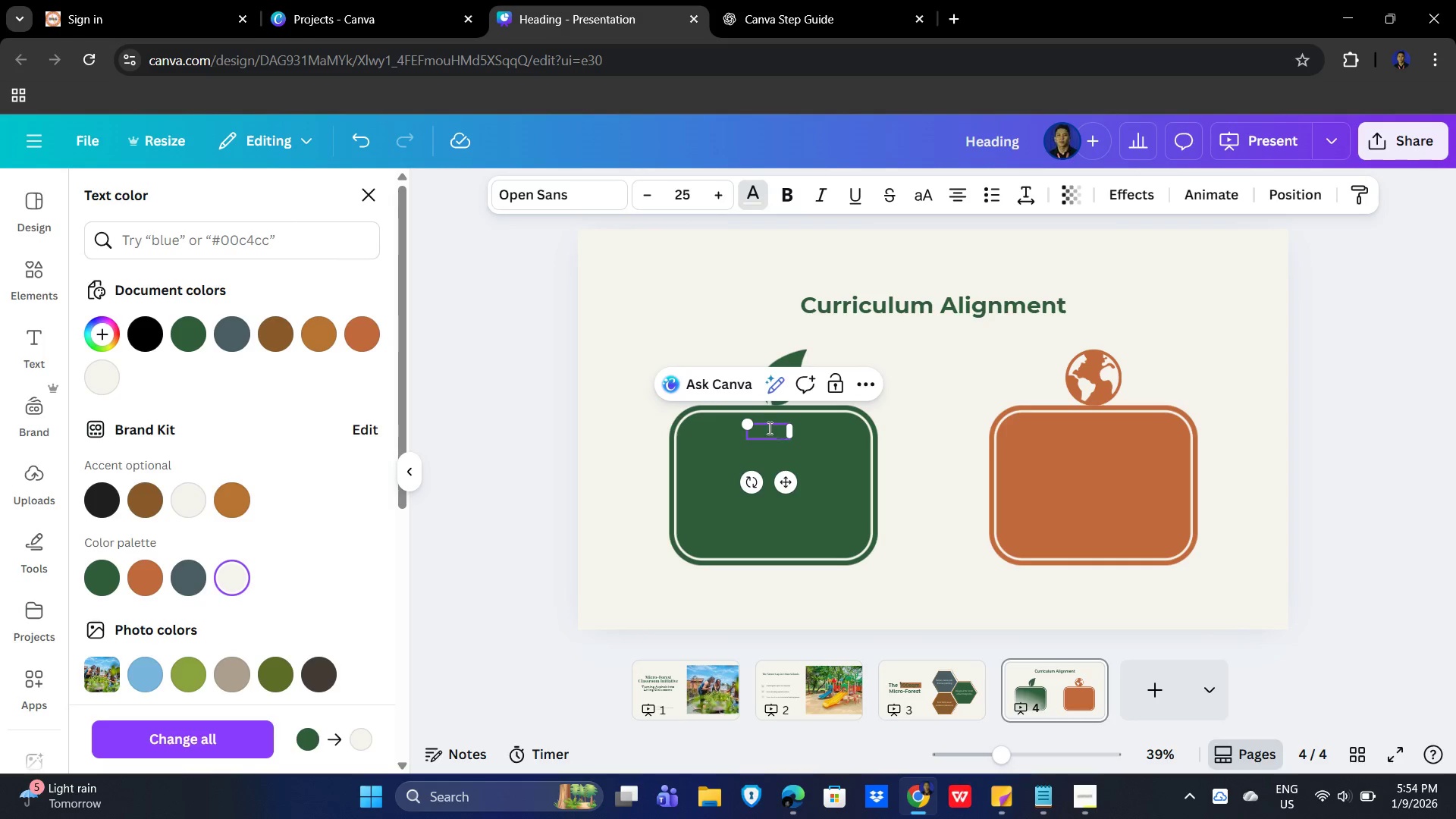 
double_click([768, 428])
 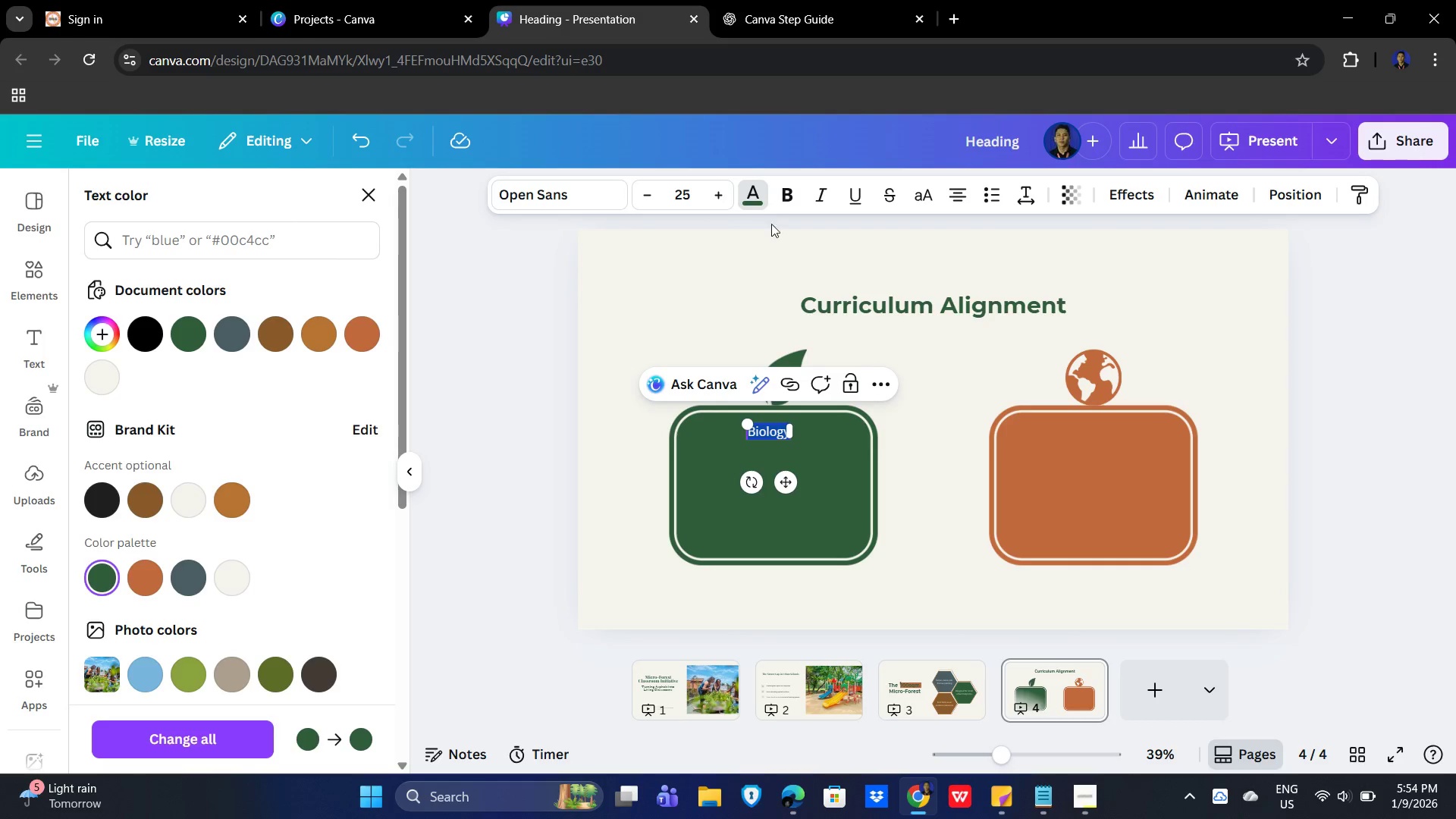 
left_click([762, 187])
 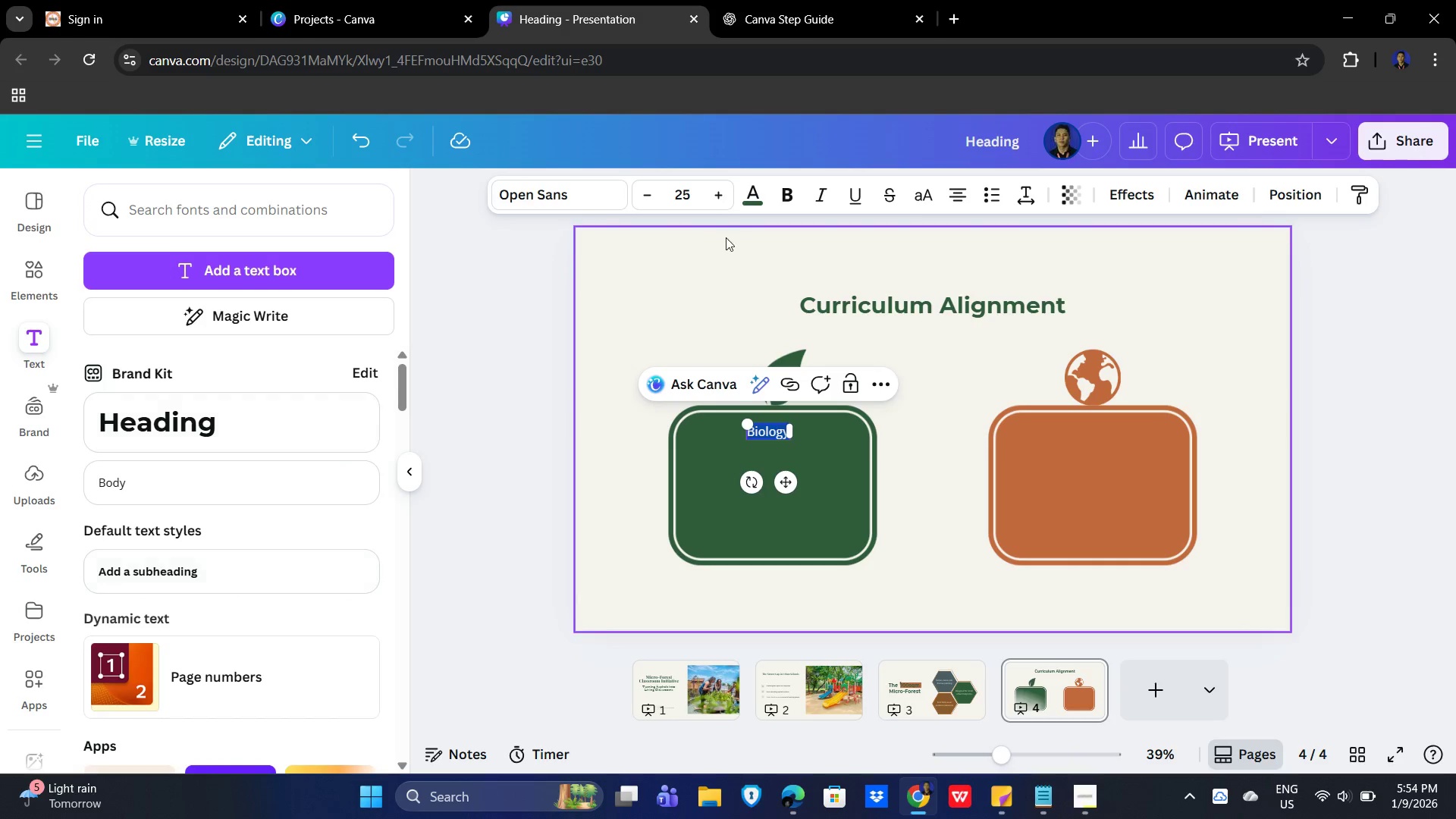 
left_click([752, 193])
 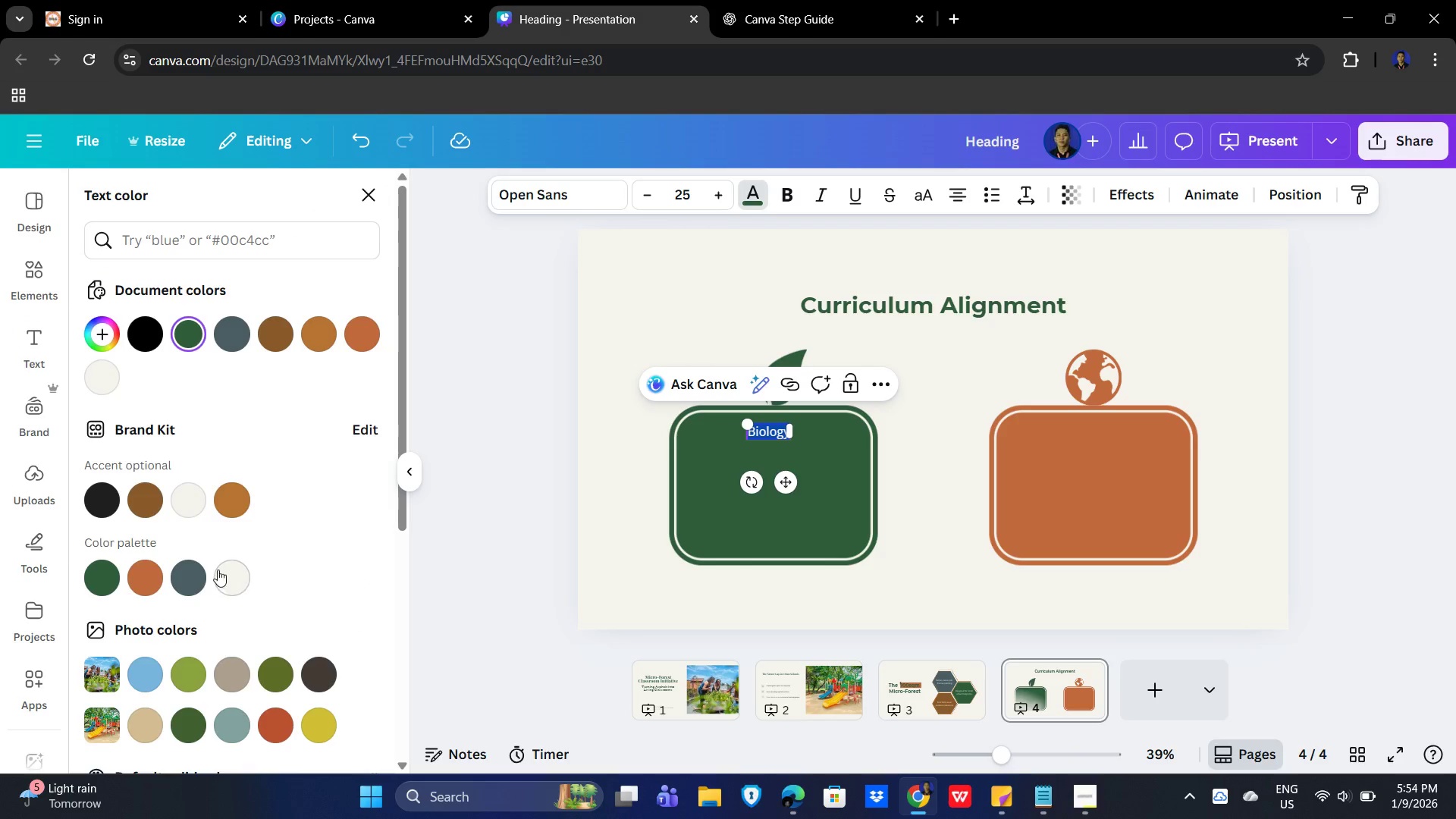 
left_click([240, 581])
 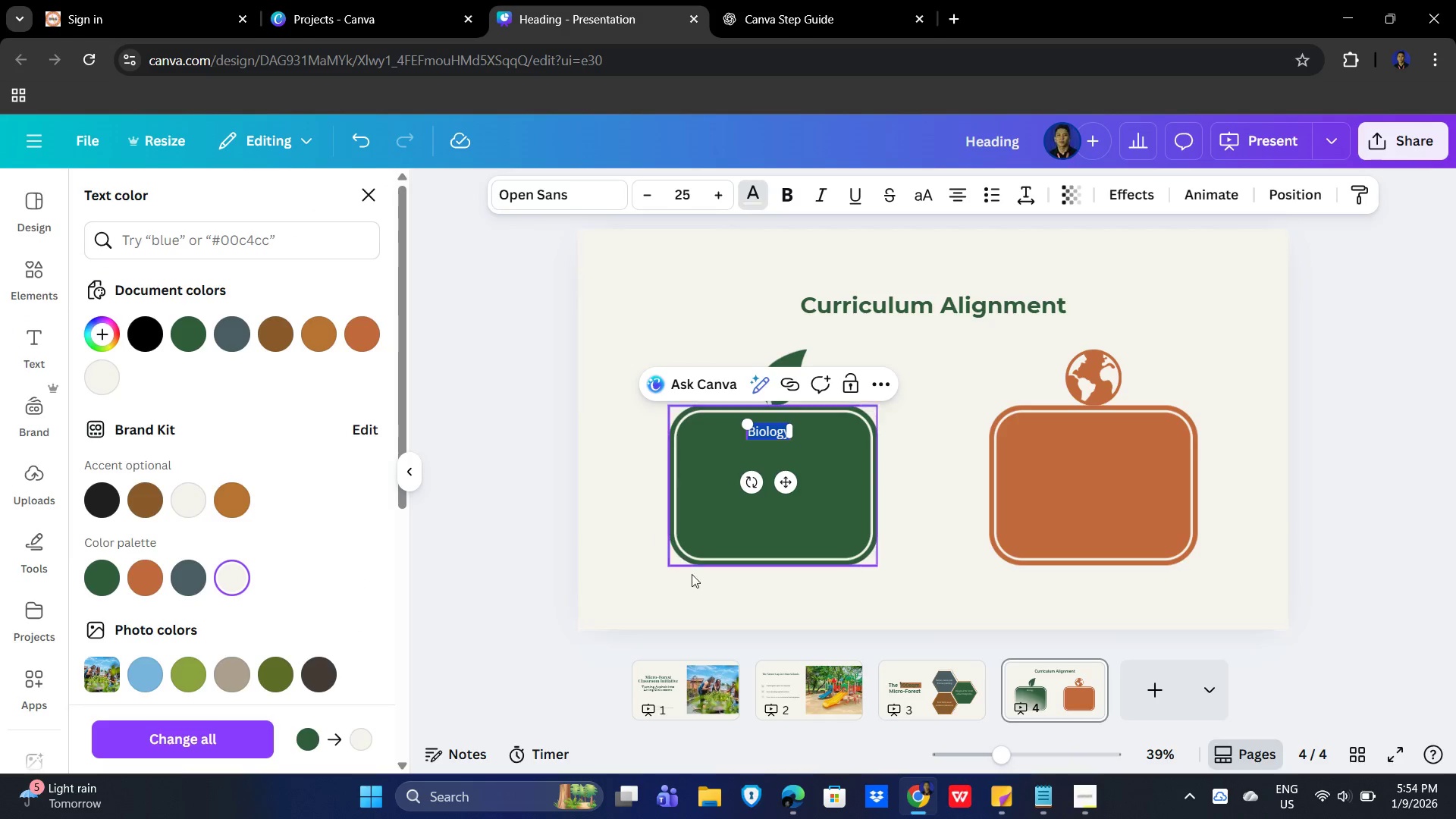 
left_click([877, 600])
 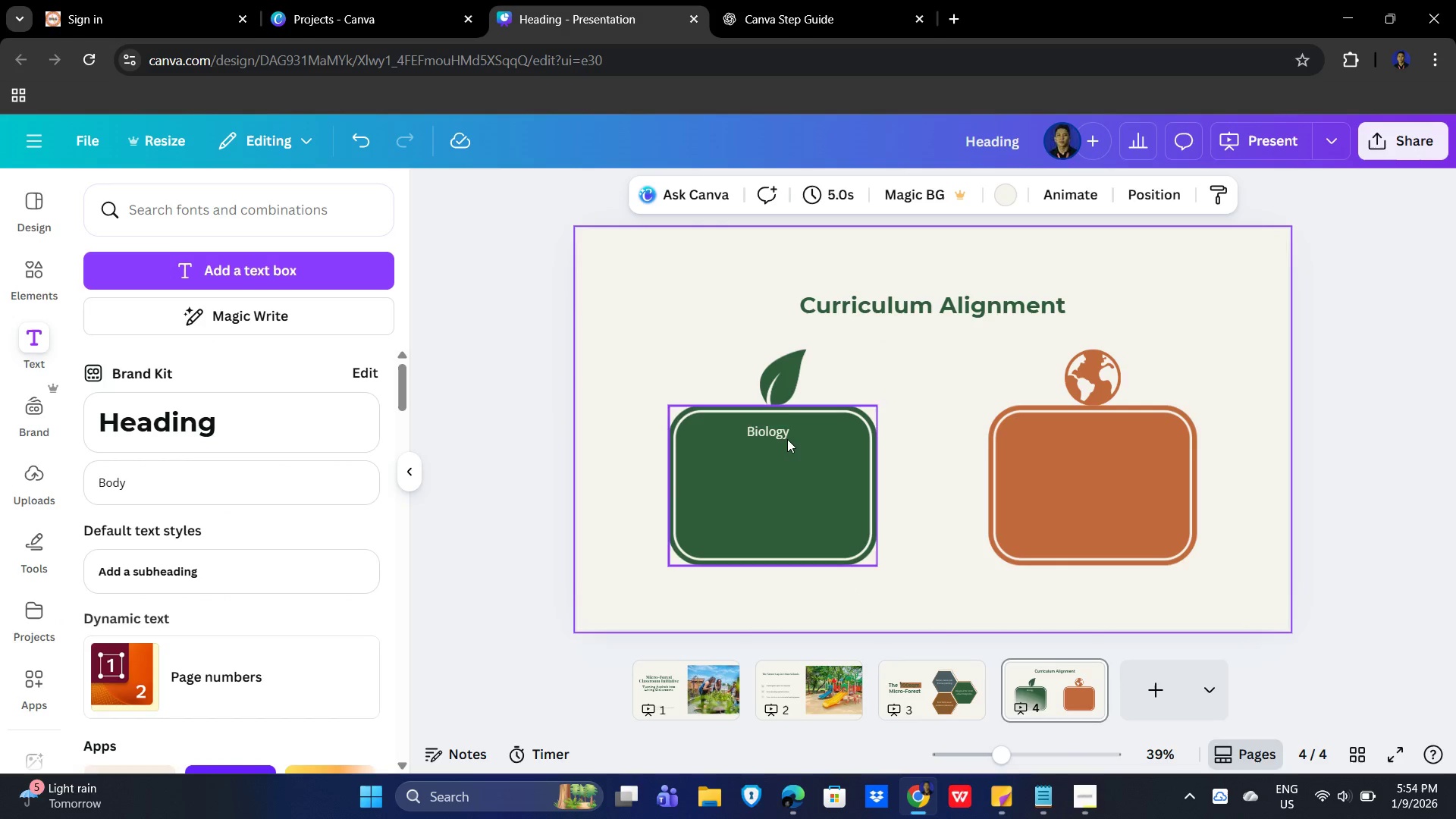 
left_click_drag(start_coordinate=[770, 432], to_coordinate=[777, 430])
 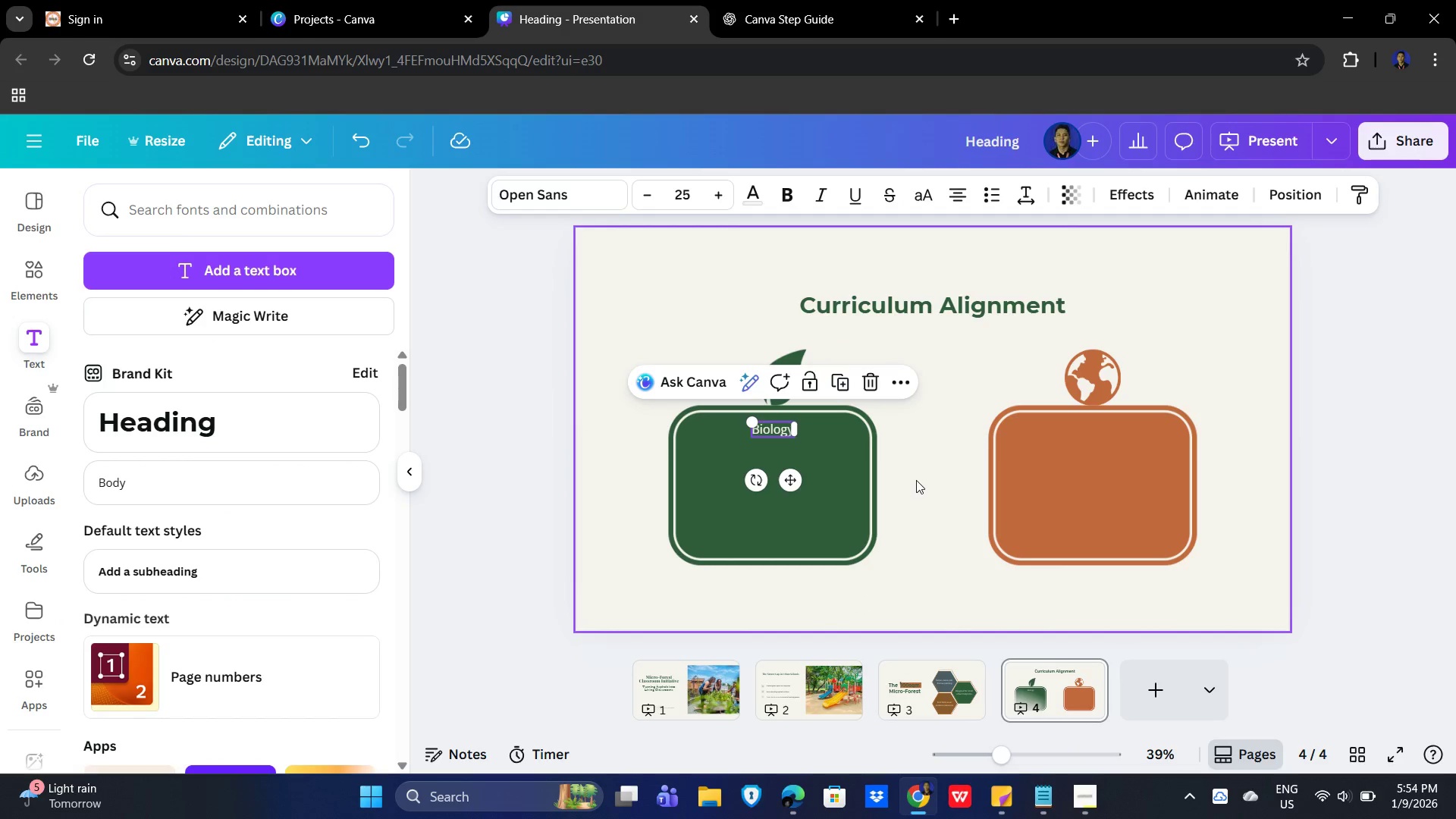 
left_click([916, 480])
 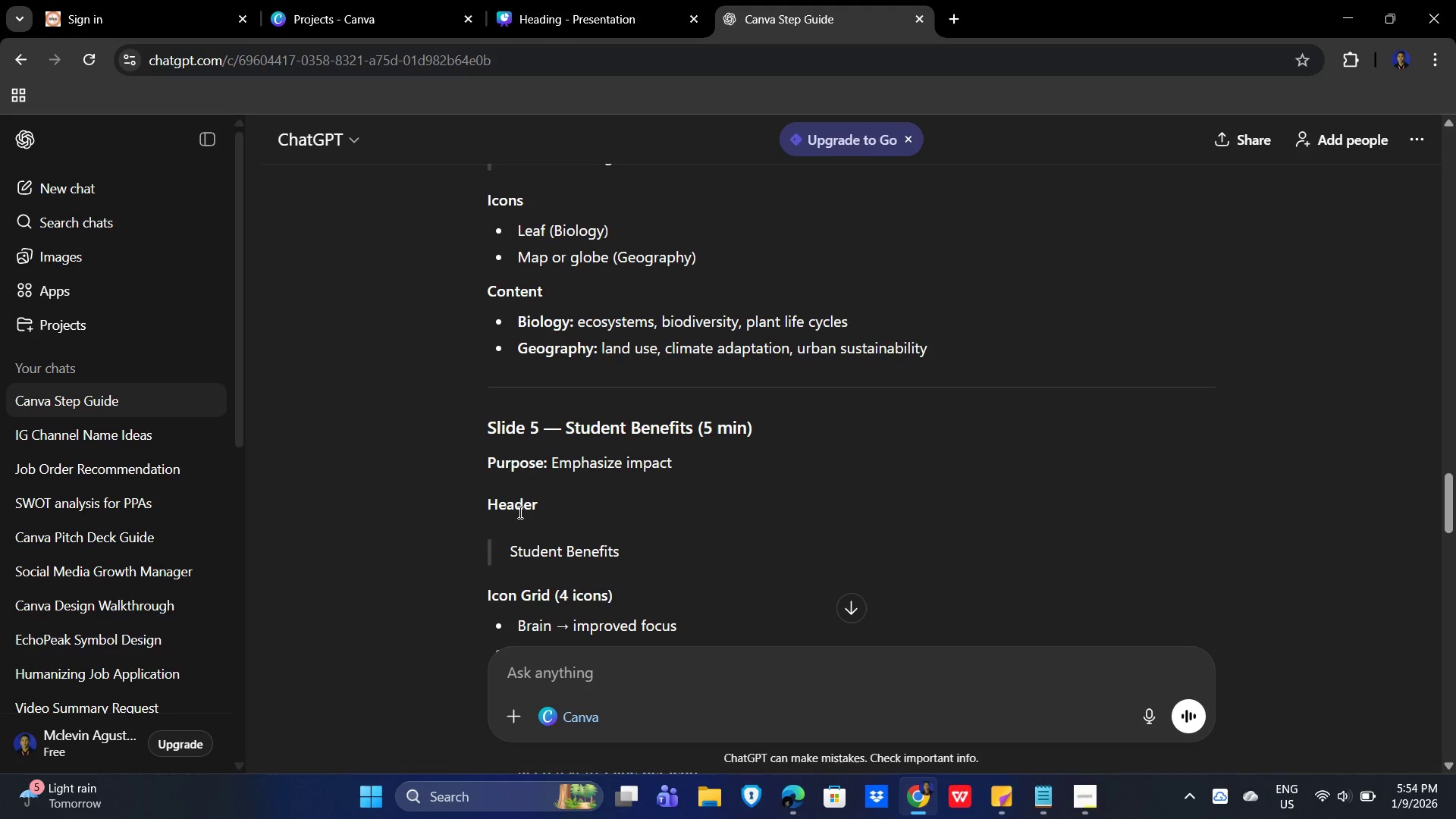 
scroll: coordinate [726, 514], scroll_direction: down, amount: 1.0
 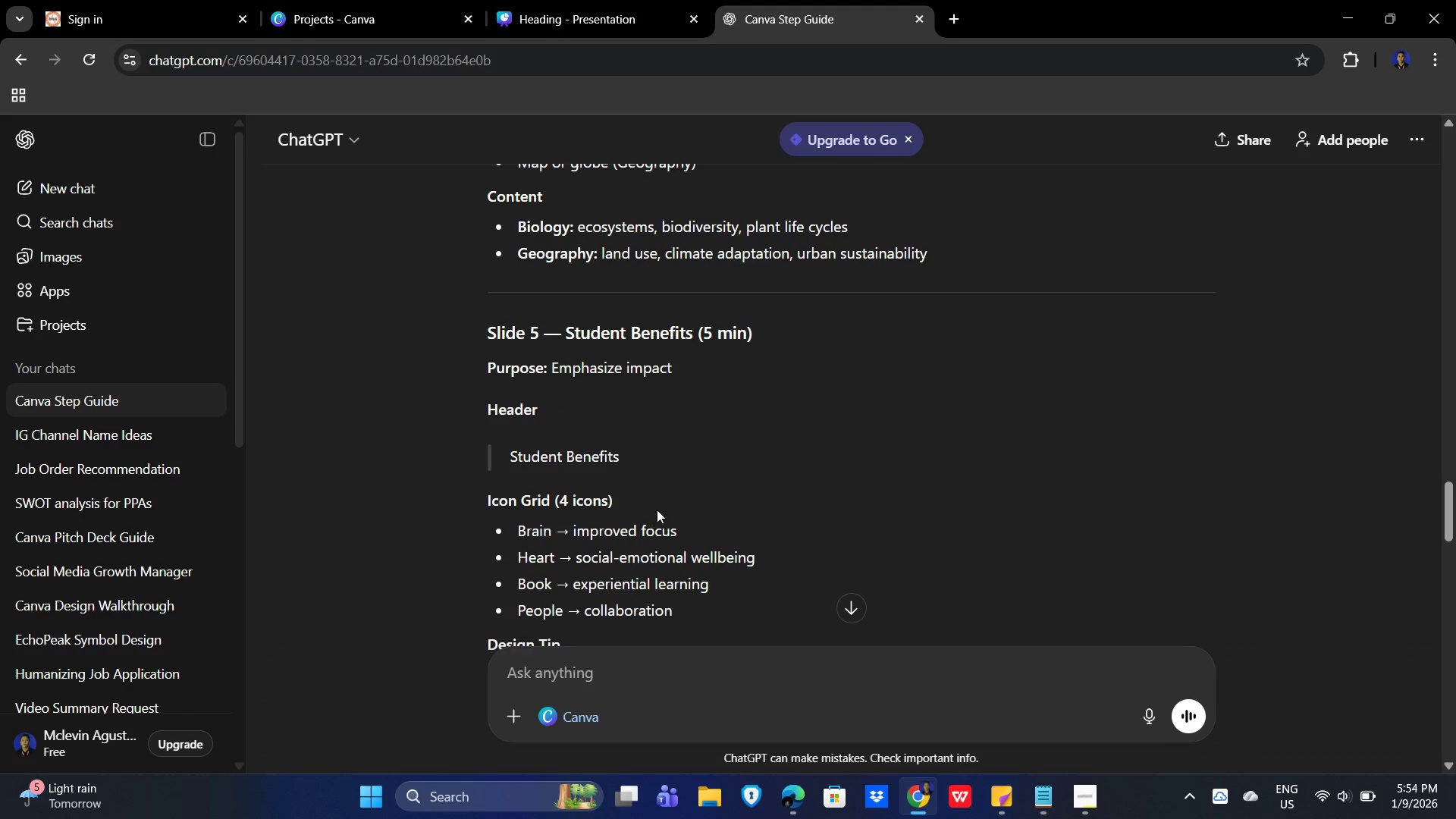 
scroll: coordinate [657, 510], scroll_direction: none, amount: 0.0
 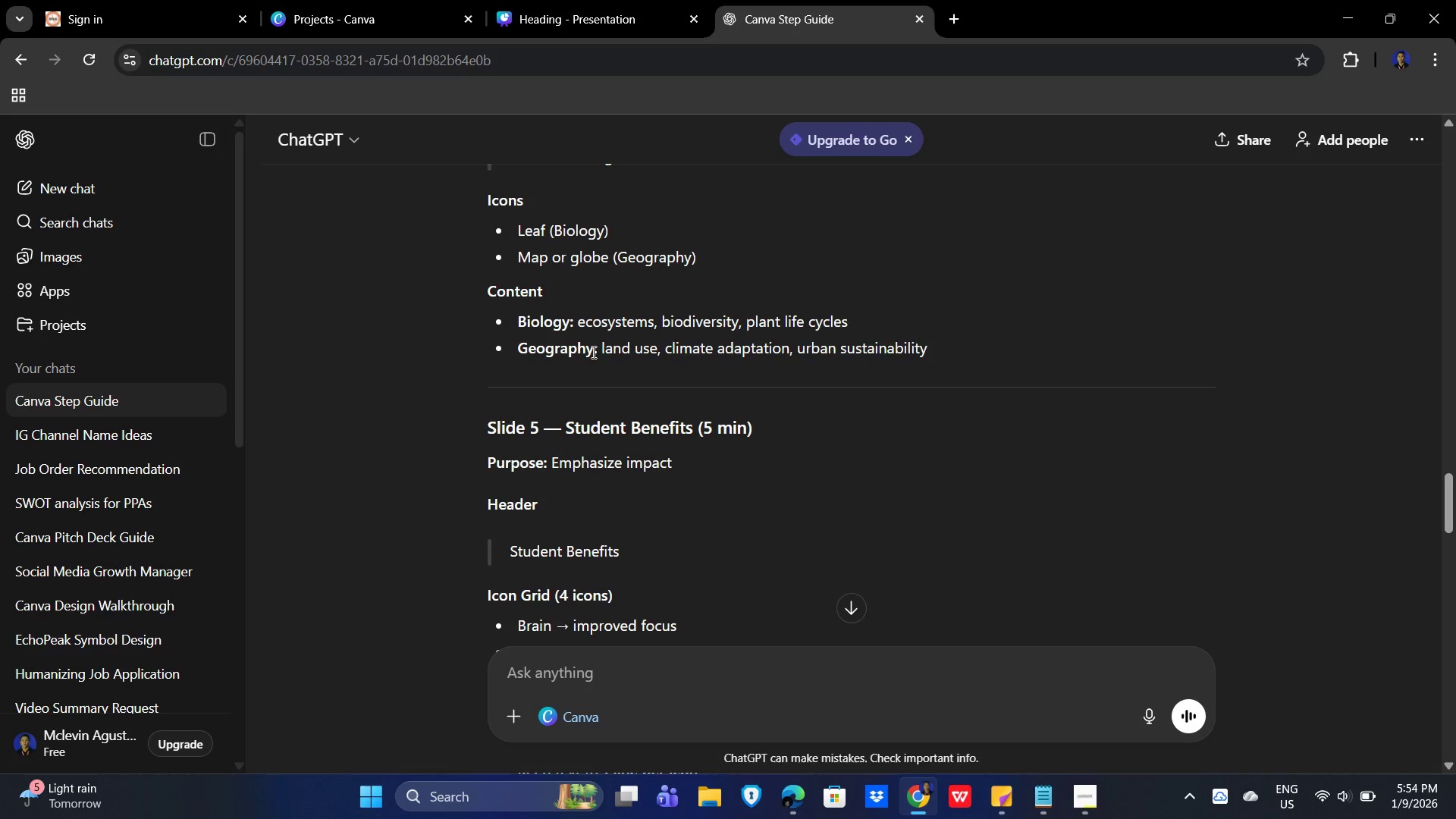 
left_click_drag(start_coordinate=[592, 350], to_coordinate=[483, 356])
 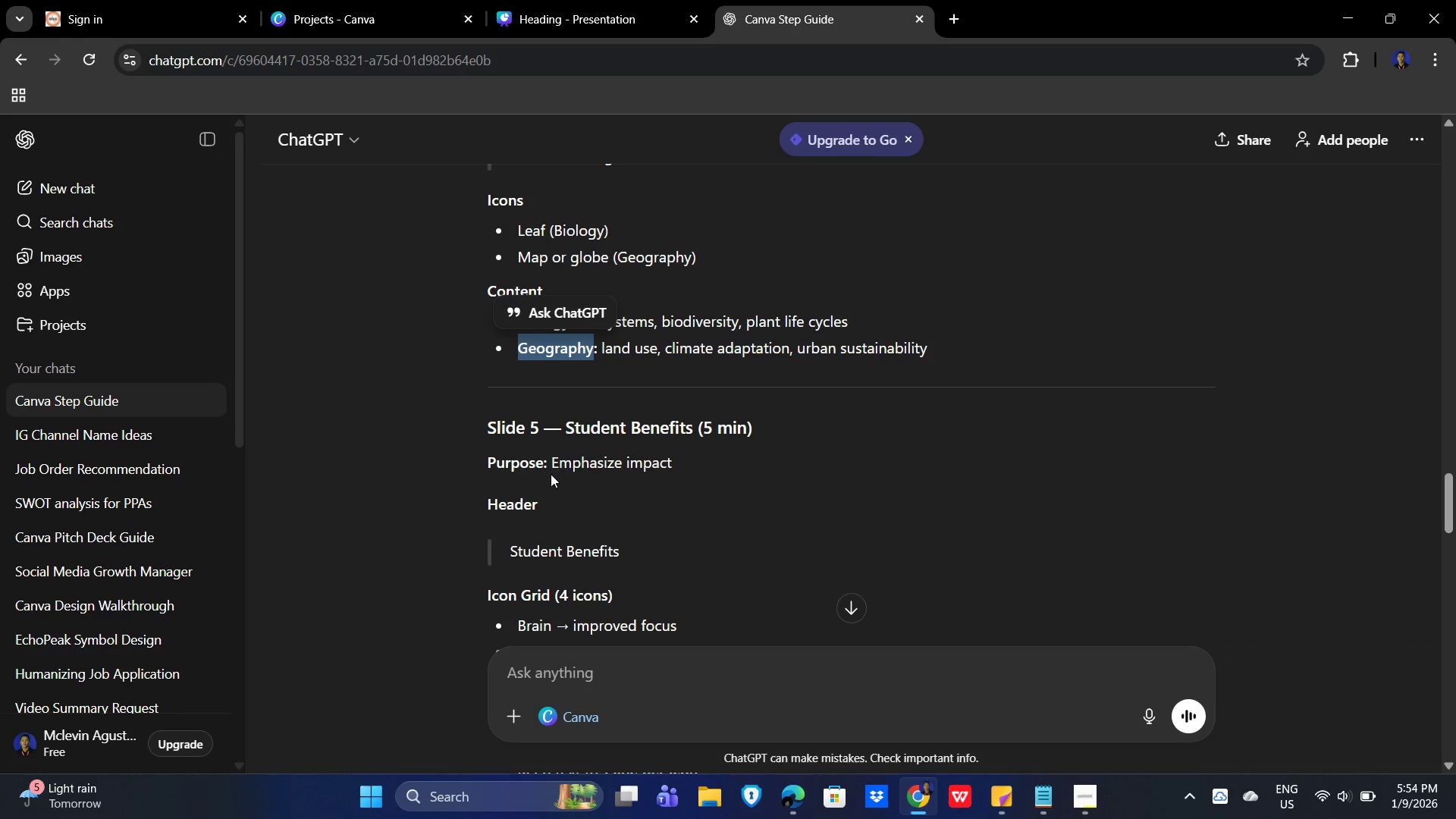 
key(Control+C)
 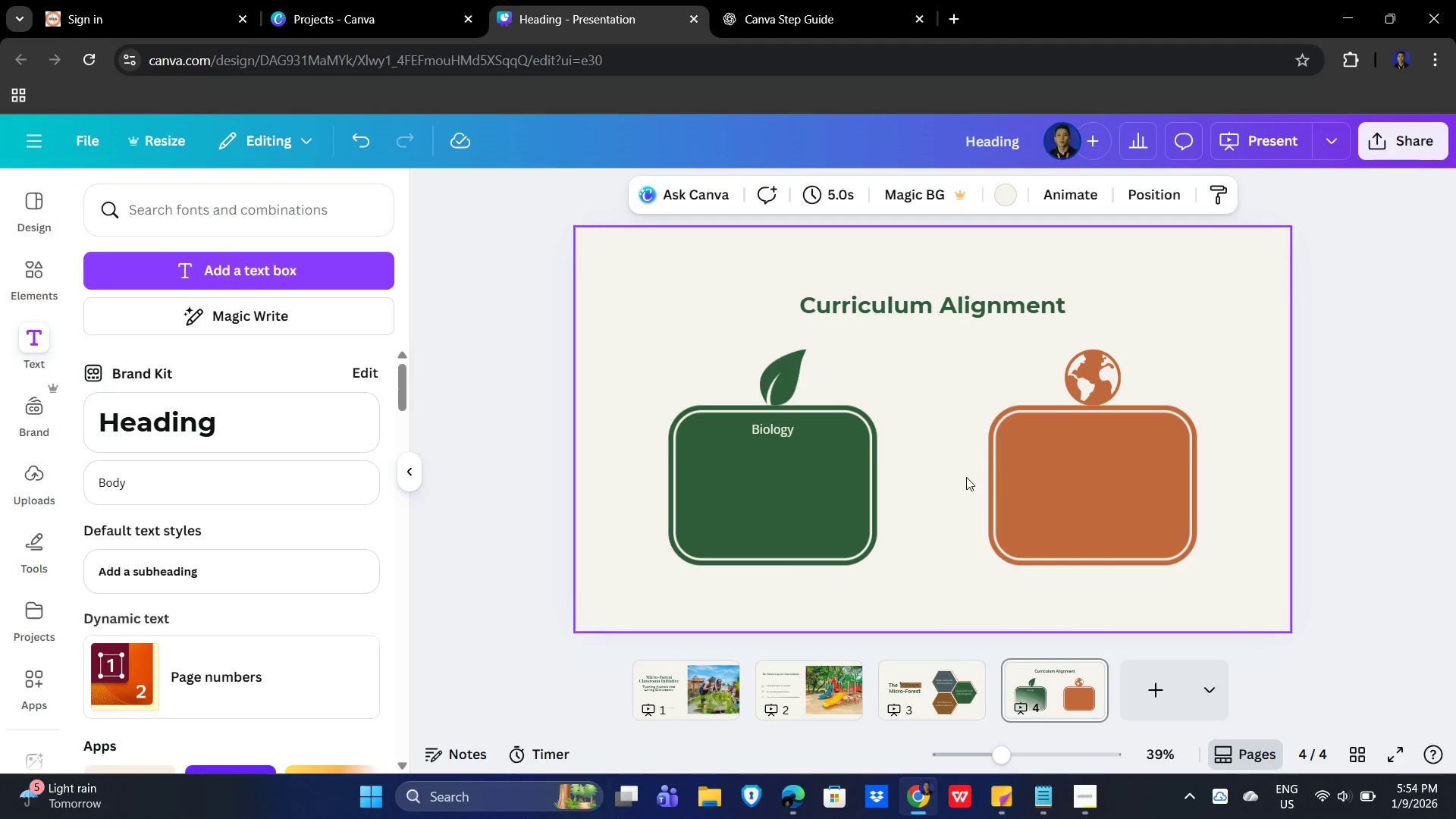 
left_click([789, 430])
 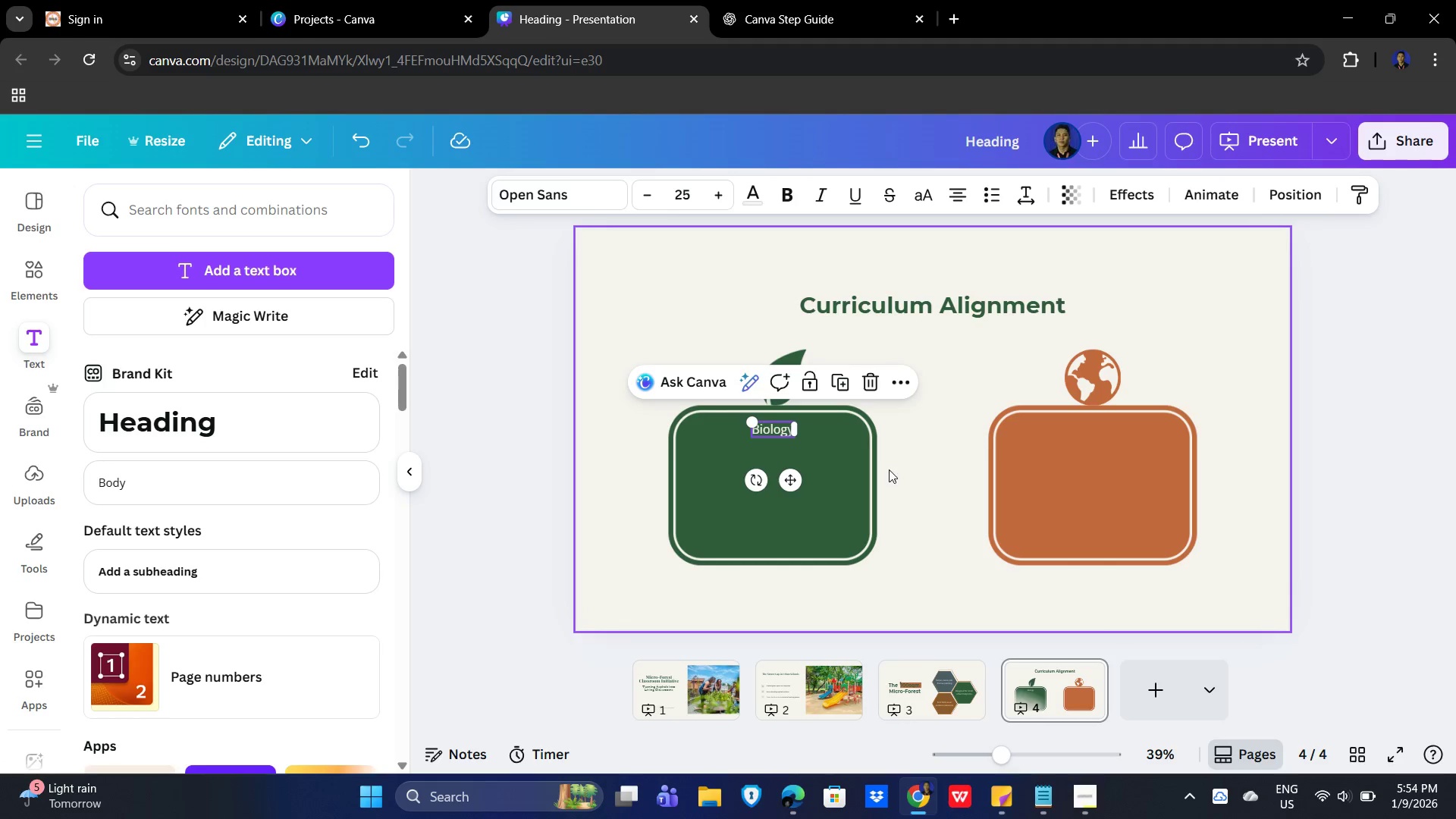 
hold_key(key=ControlLeft, duration=0.44)
 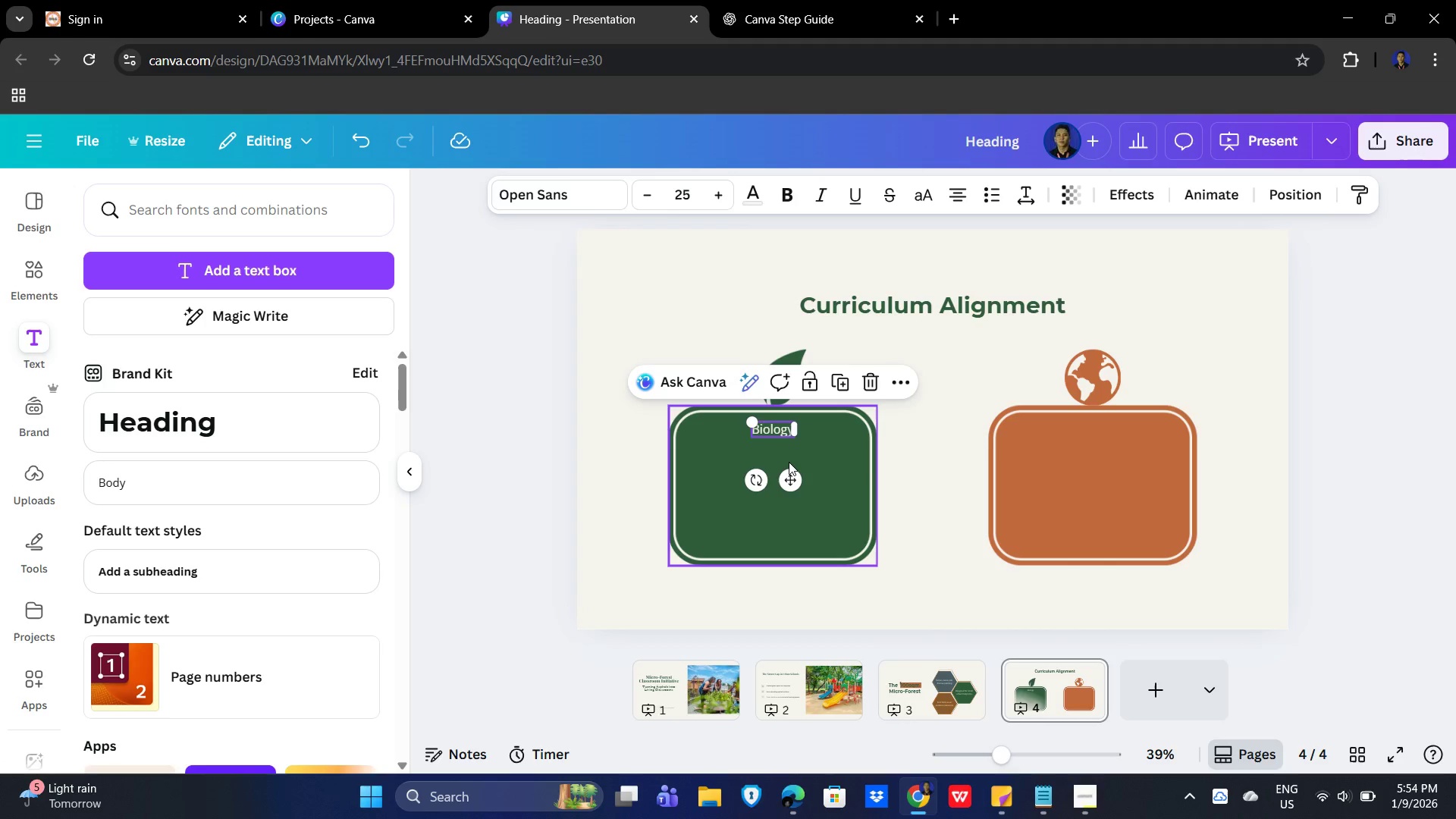 
key(Control+C)
 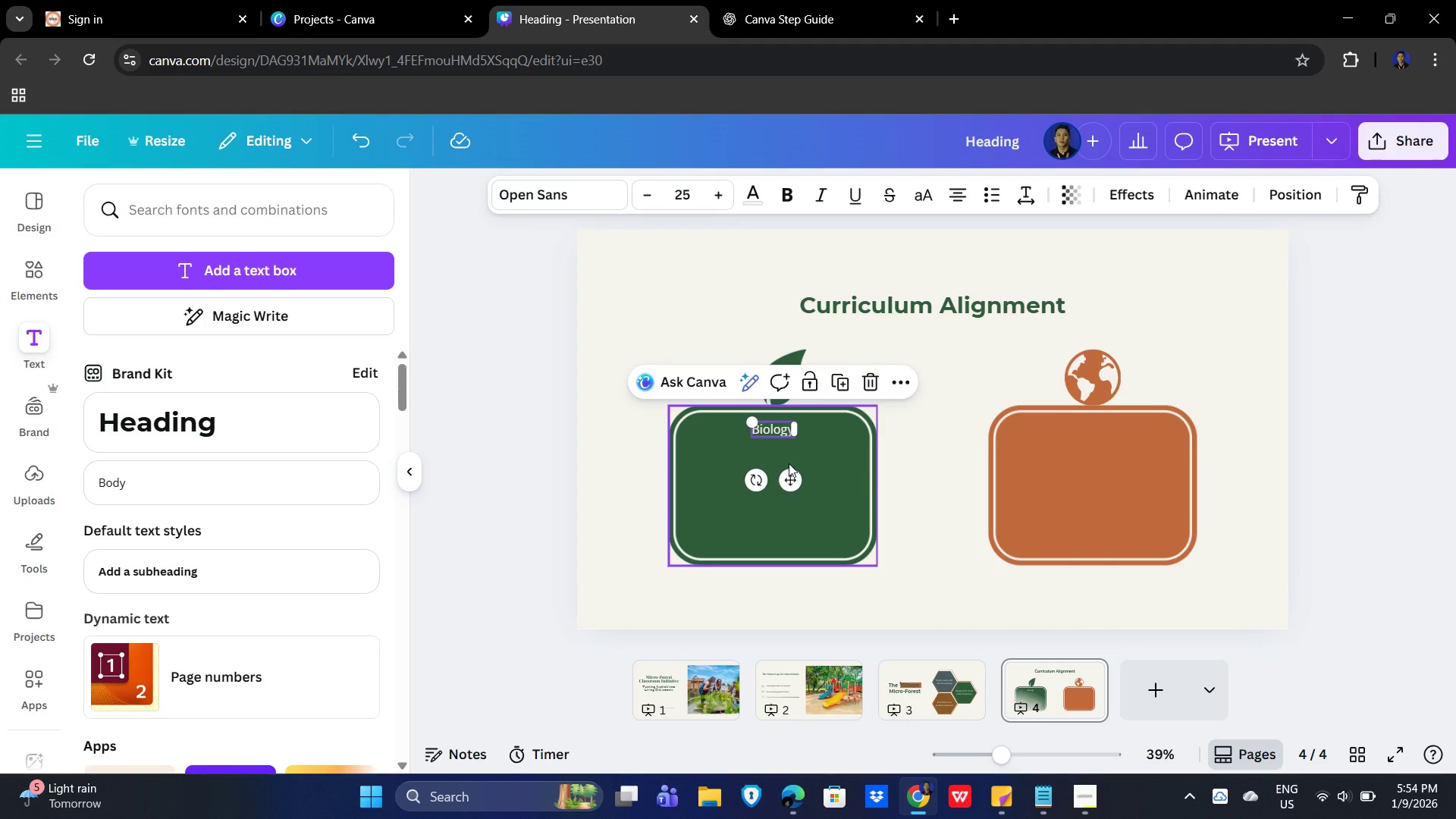 
key(Control+V)
 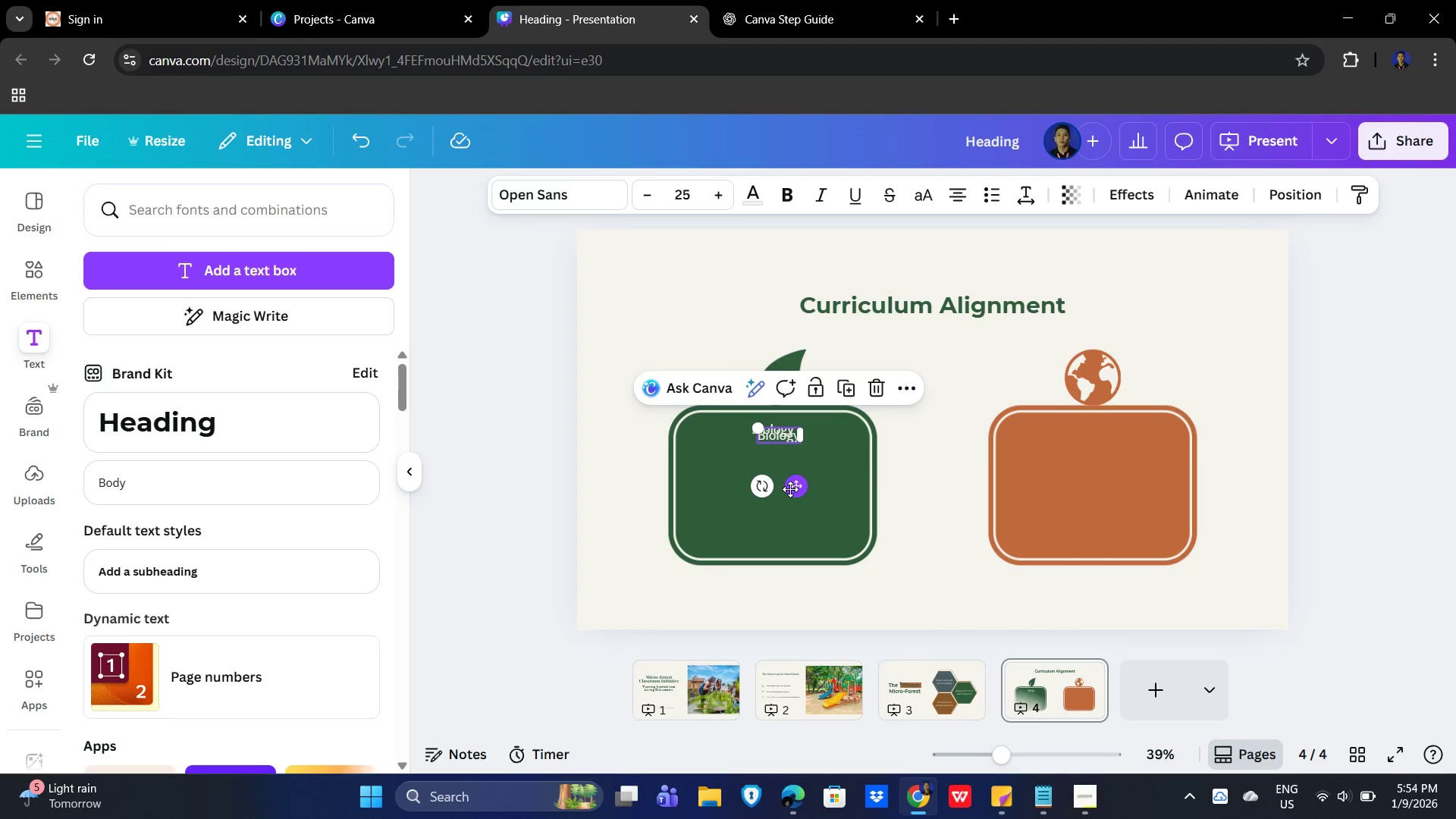 
left_click_drag(start_coordinate=[790, 489], to_coordinate=[1103, 481])
 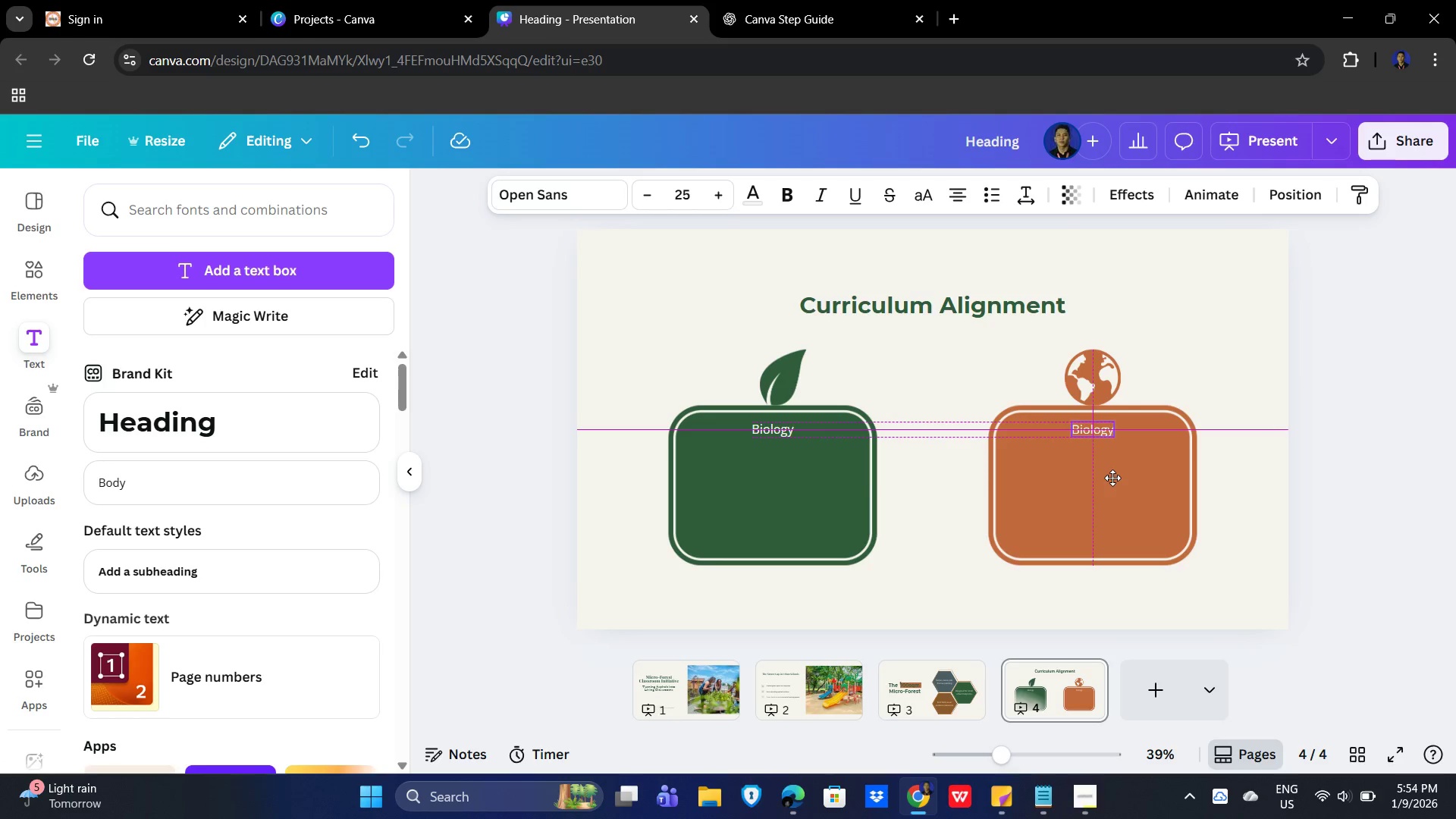 
wait(6.94)
 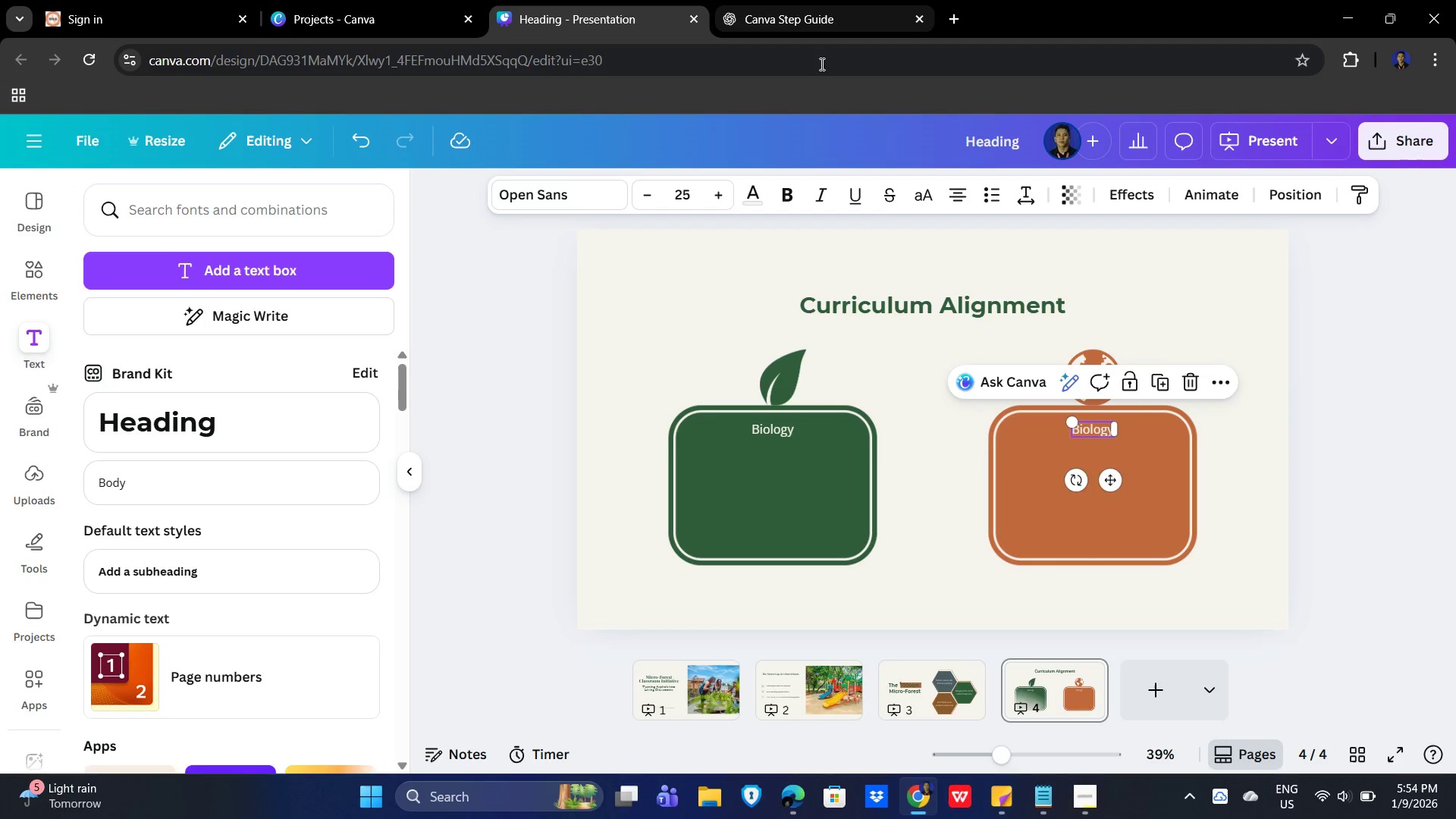 
left_click([787, 0])
 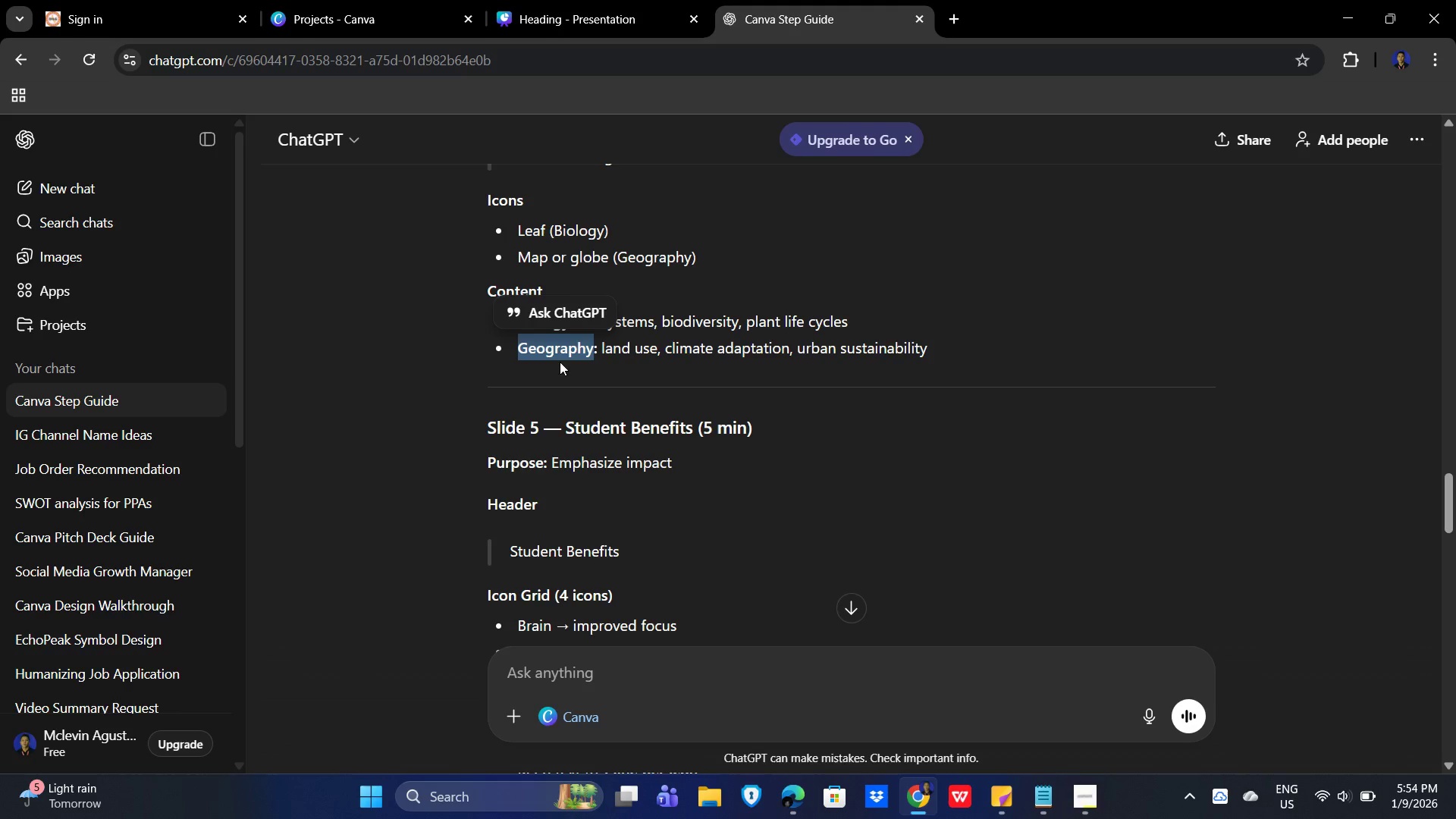 
left_click([551, 347])
 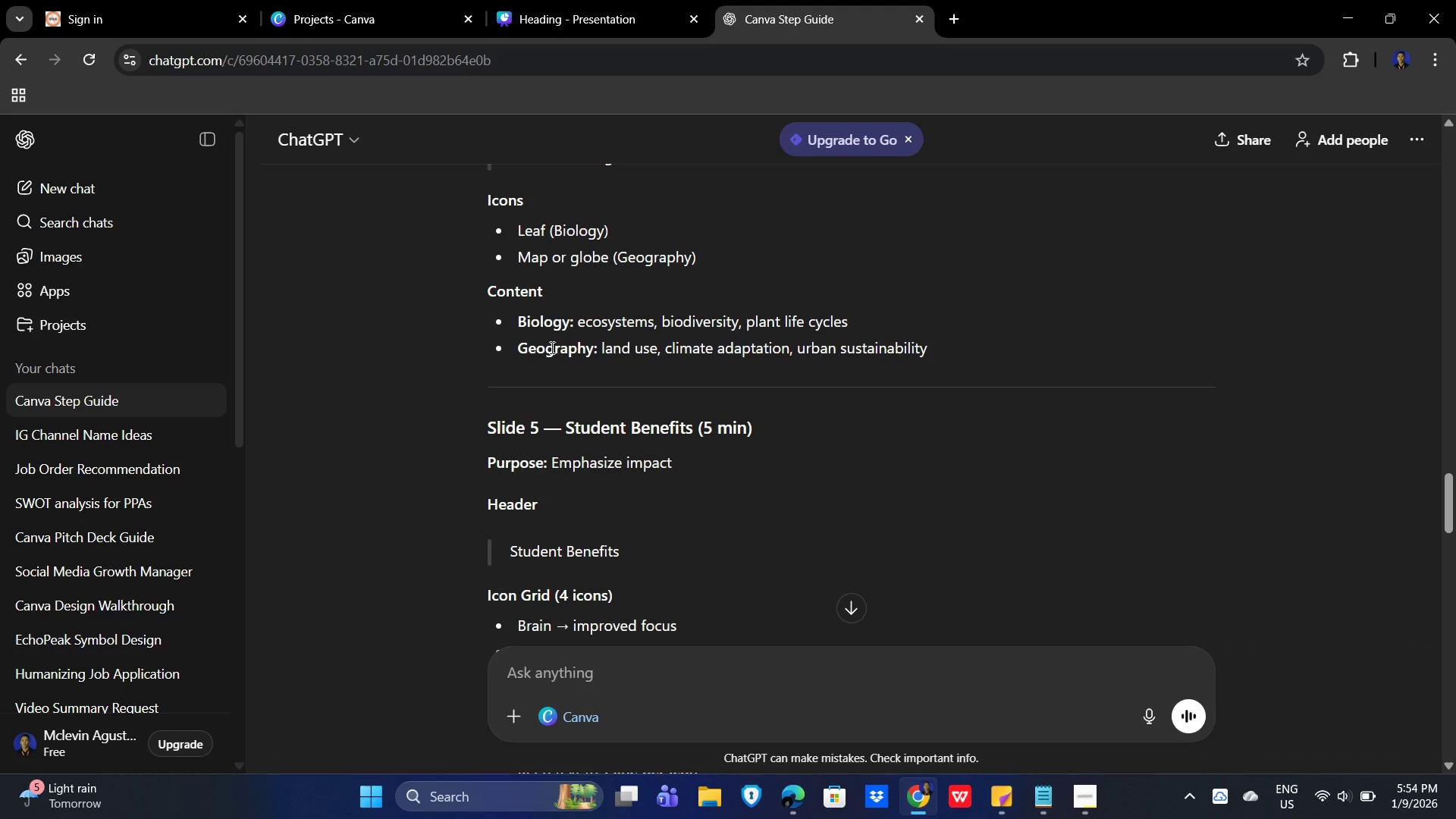 
right_click([551, 346])
 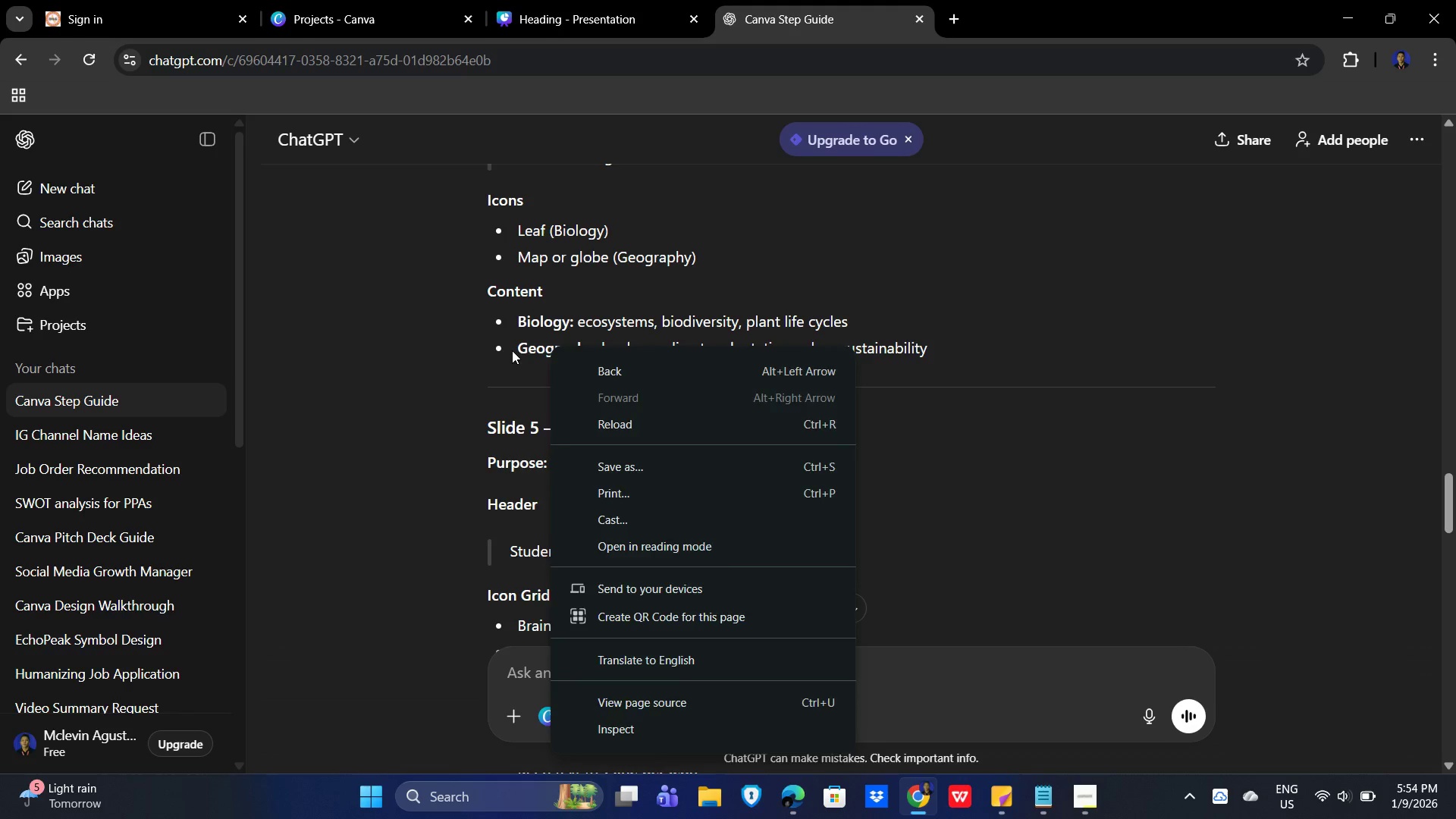 
left_click([512, 350])
 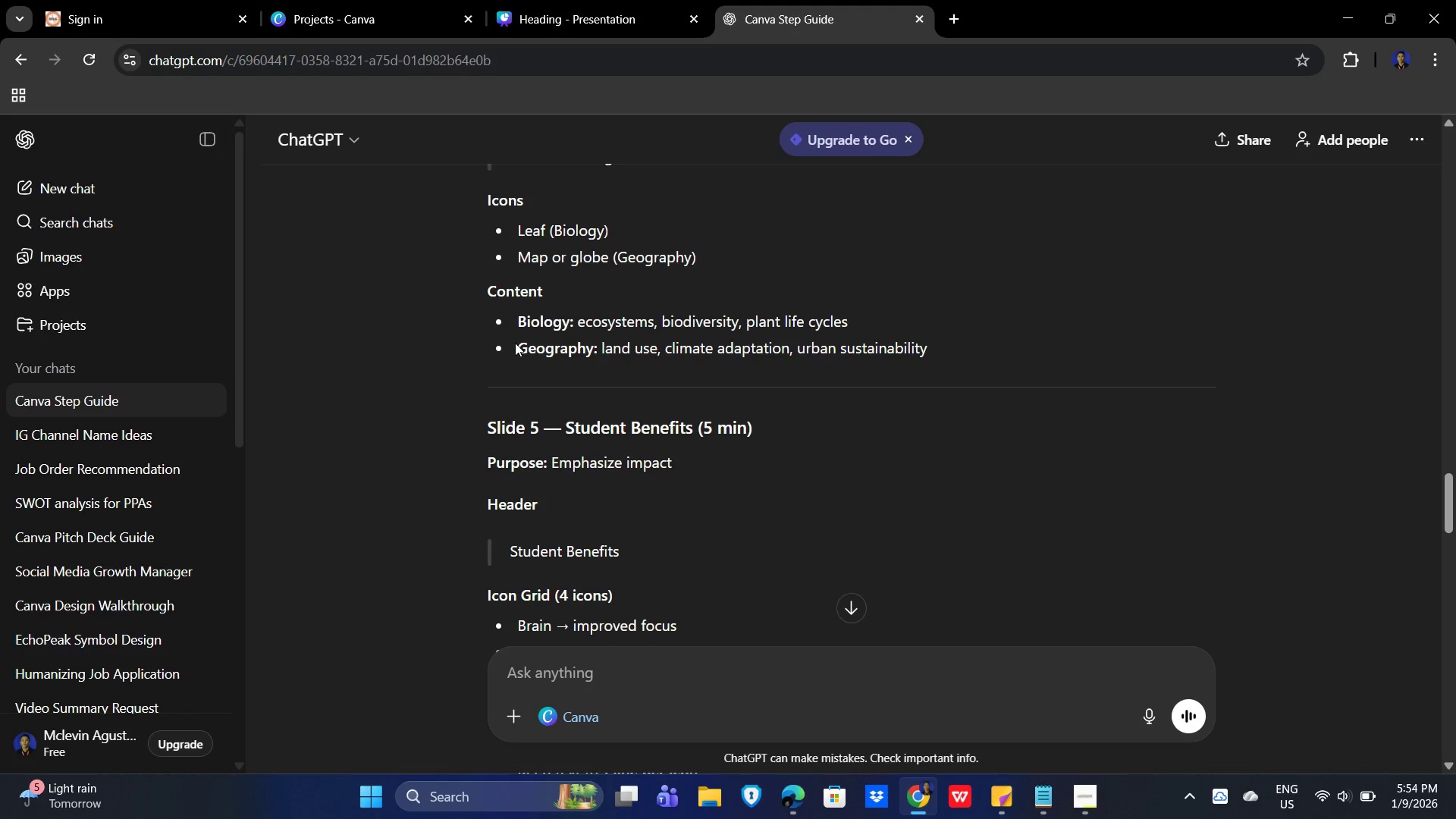 
left_click_drag(start_coordinate=[515, 343], to_coordinate=[594, 350])
 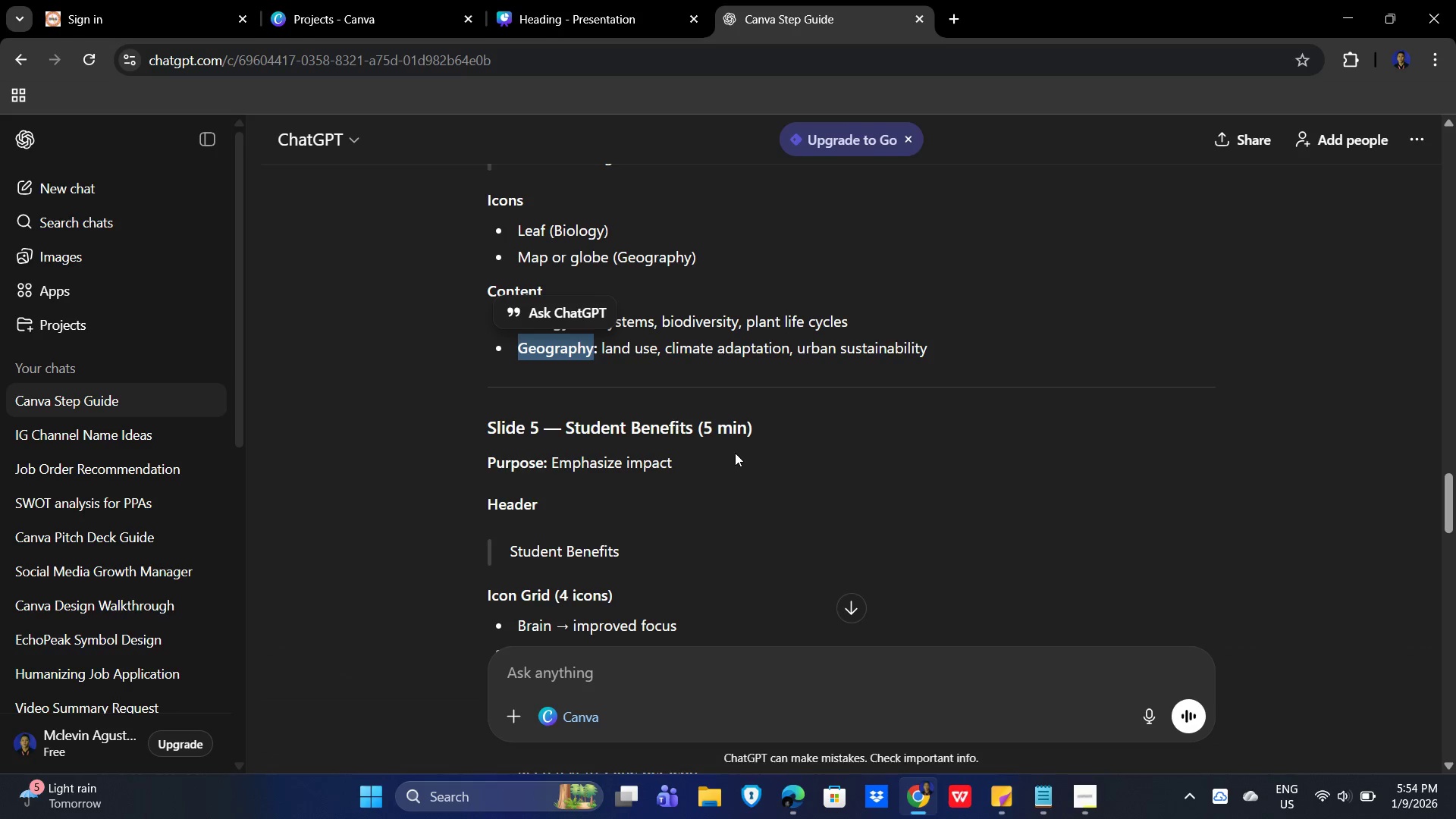 
key(Control+C)
 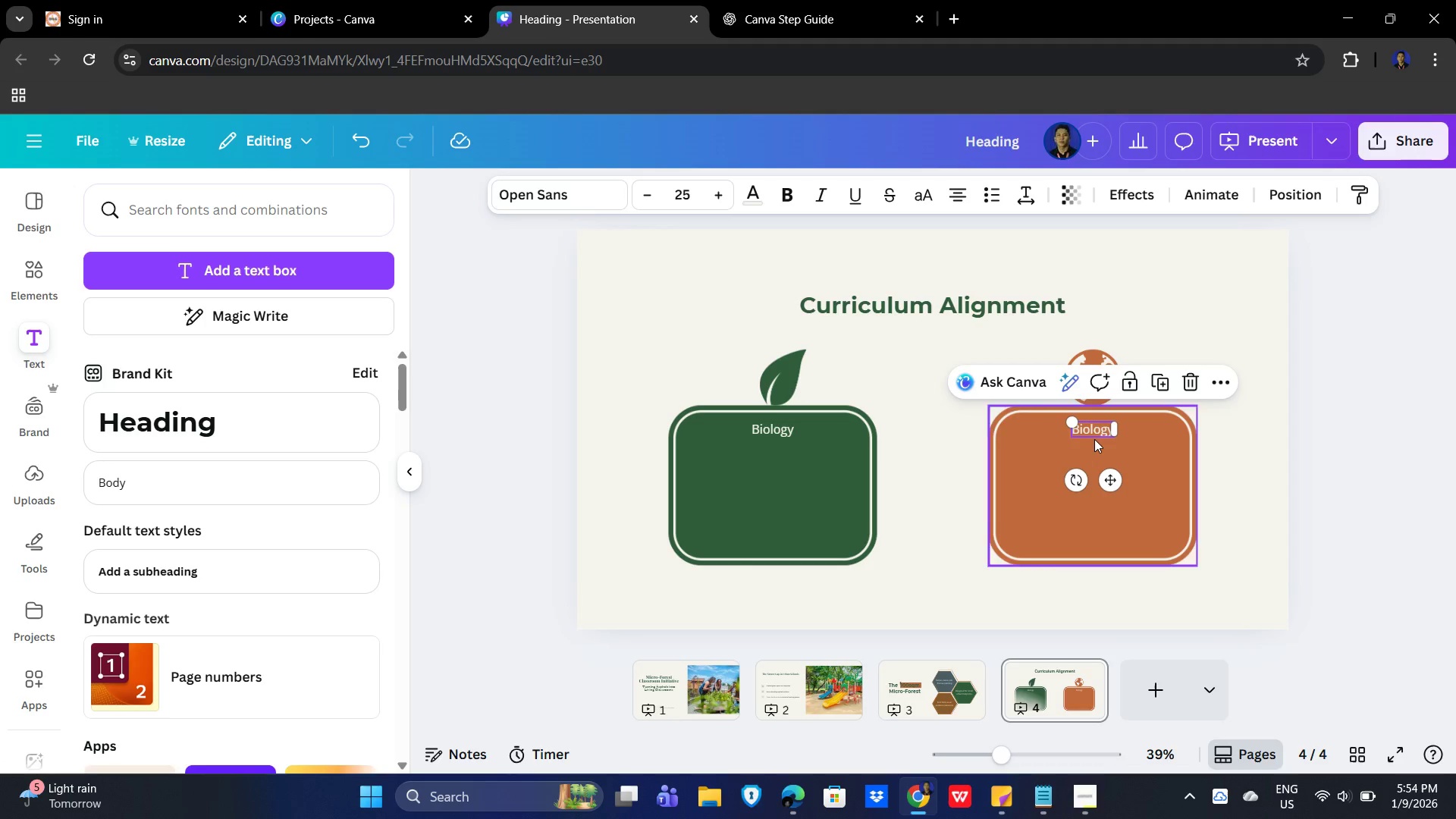 
double_click([1089, 428])
 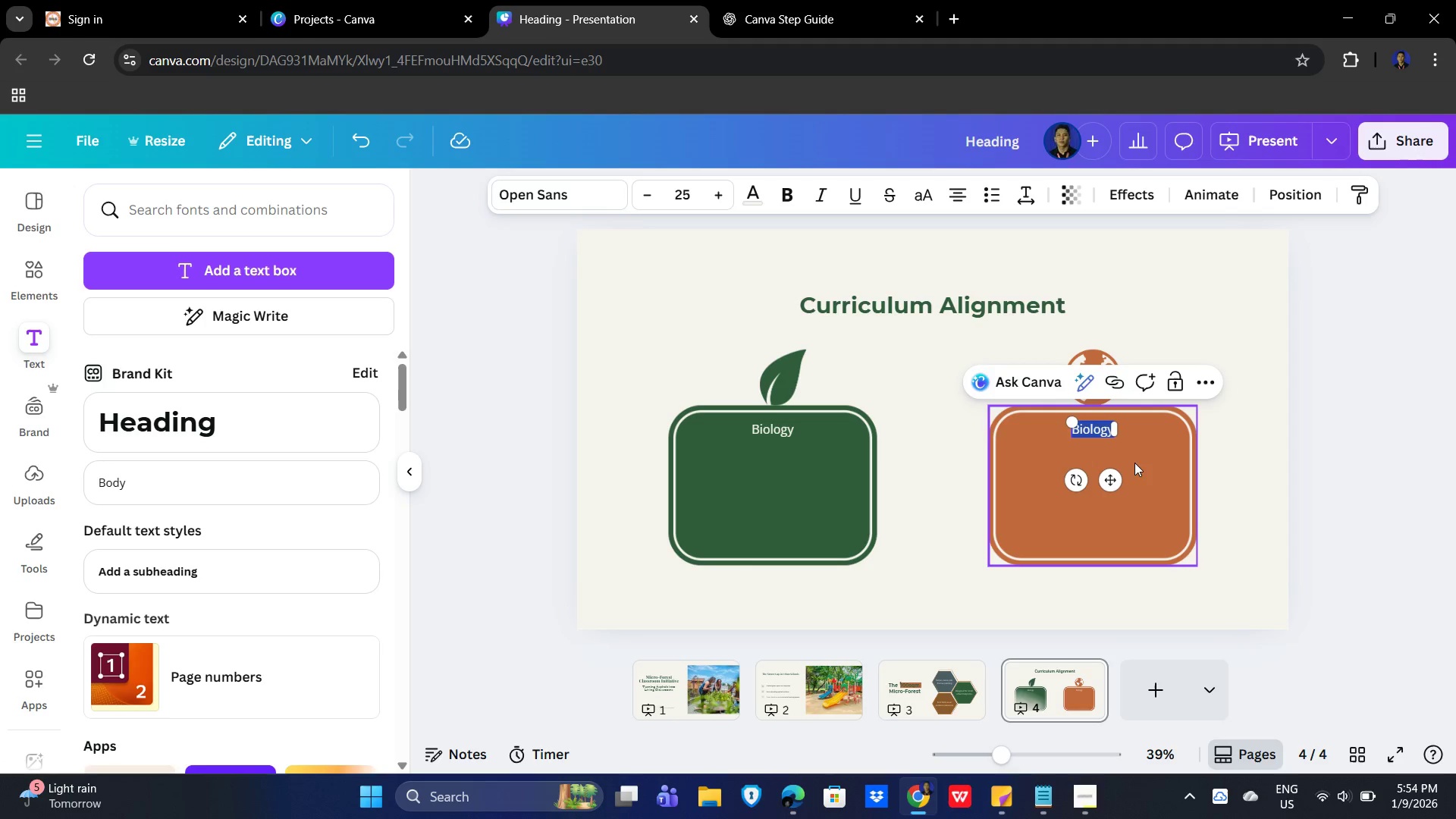 
key(Control+V)
 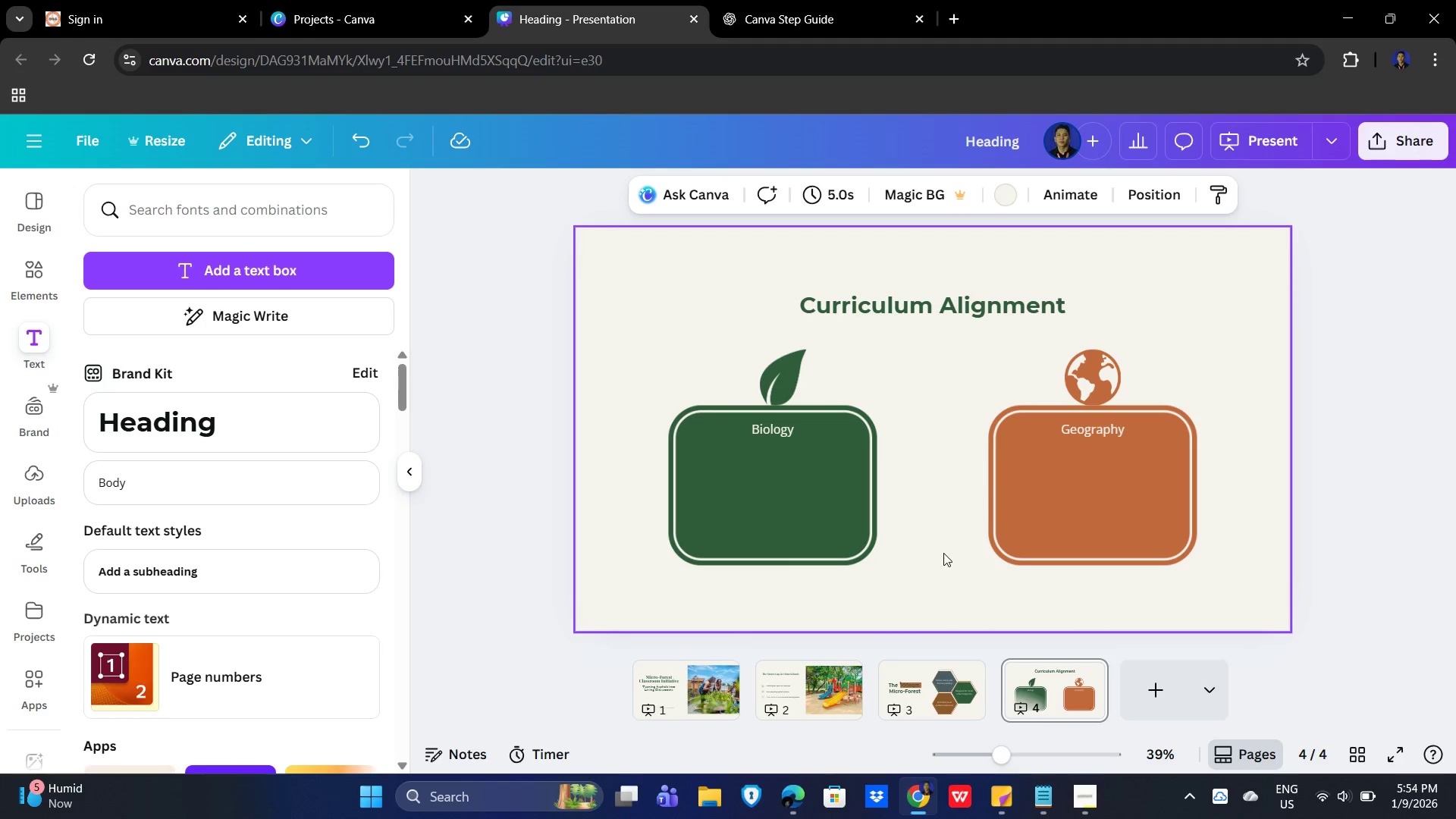 
wait(6.44)
 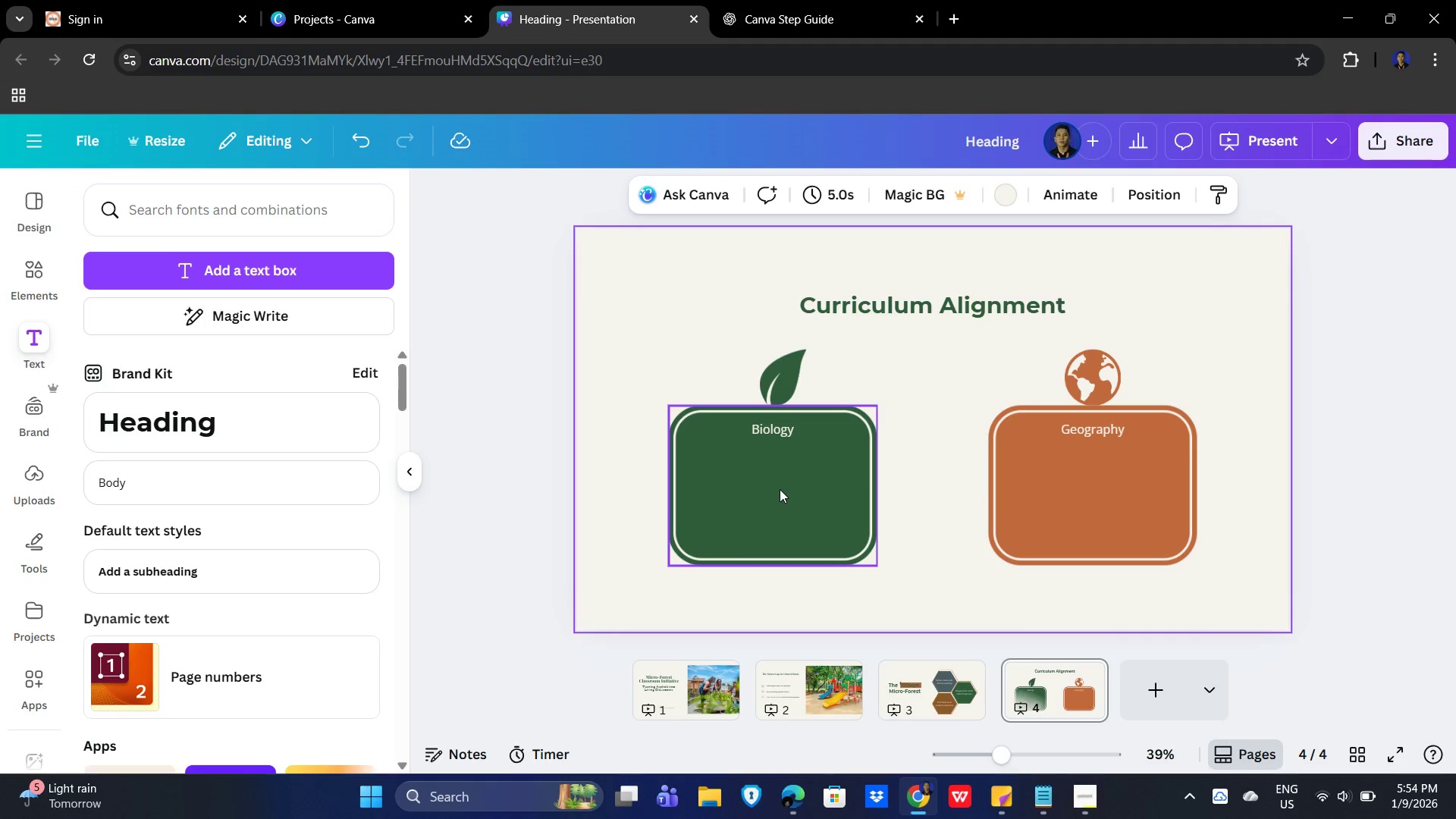 
left_click([768, 425])
 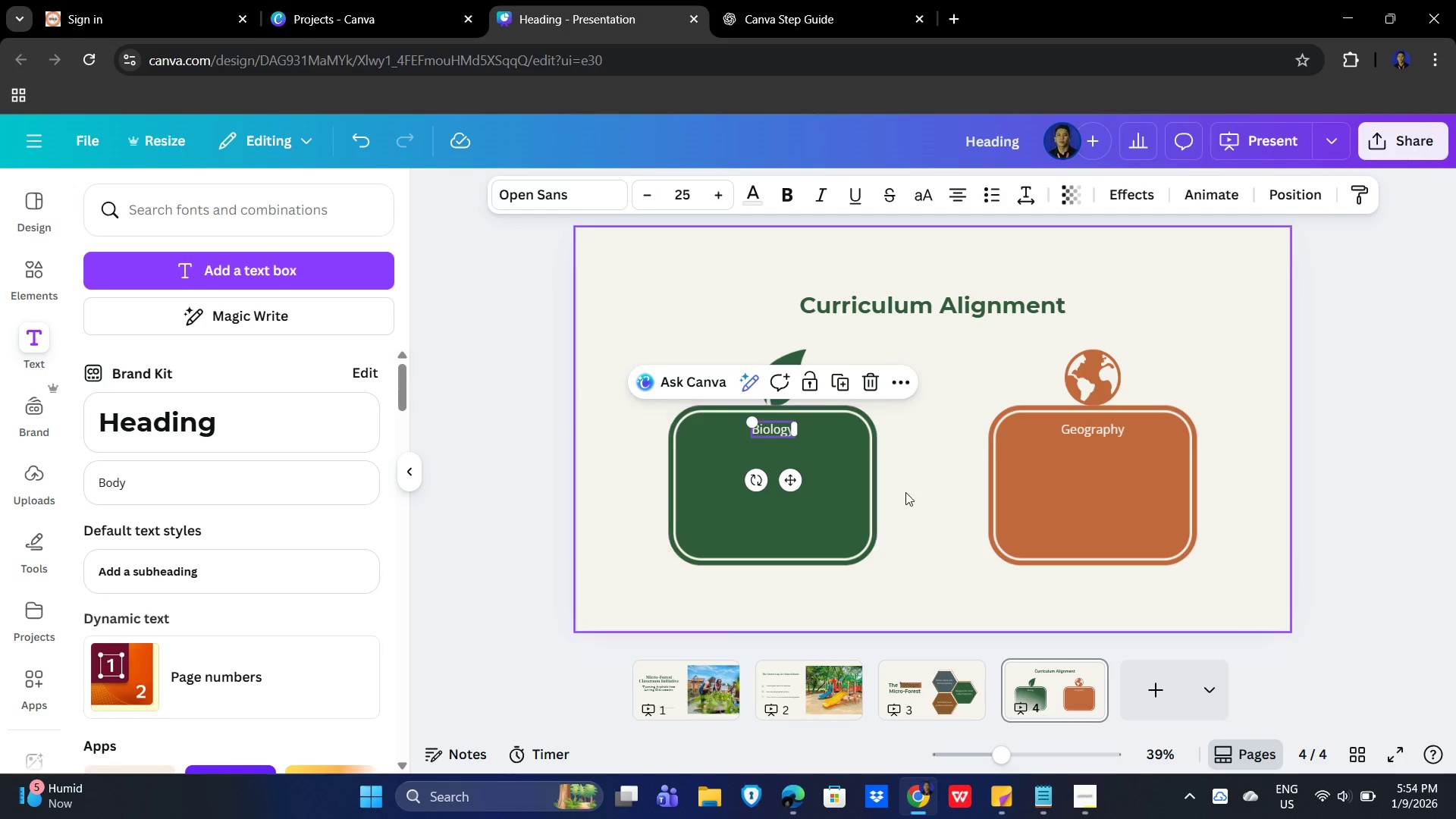 
left_click([905, 492])
 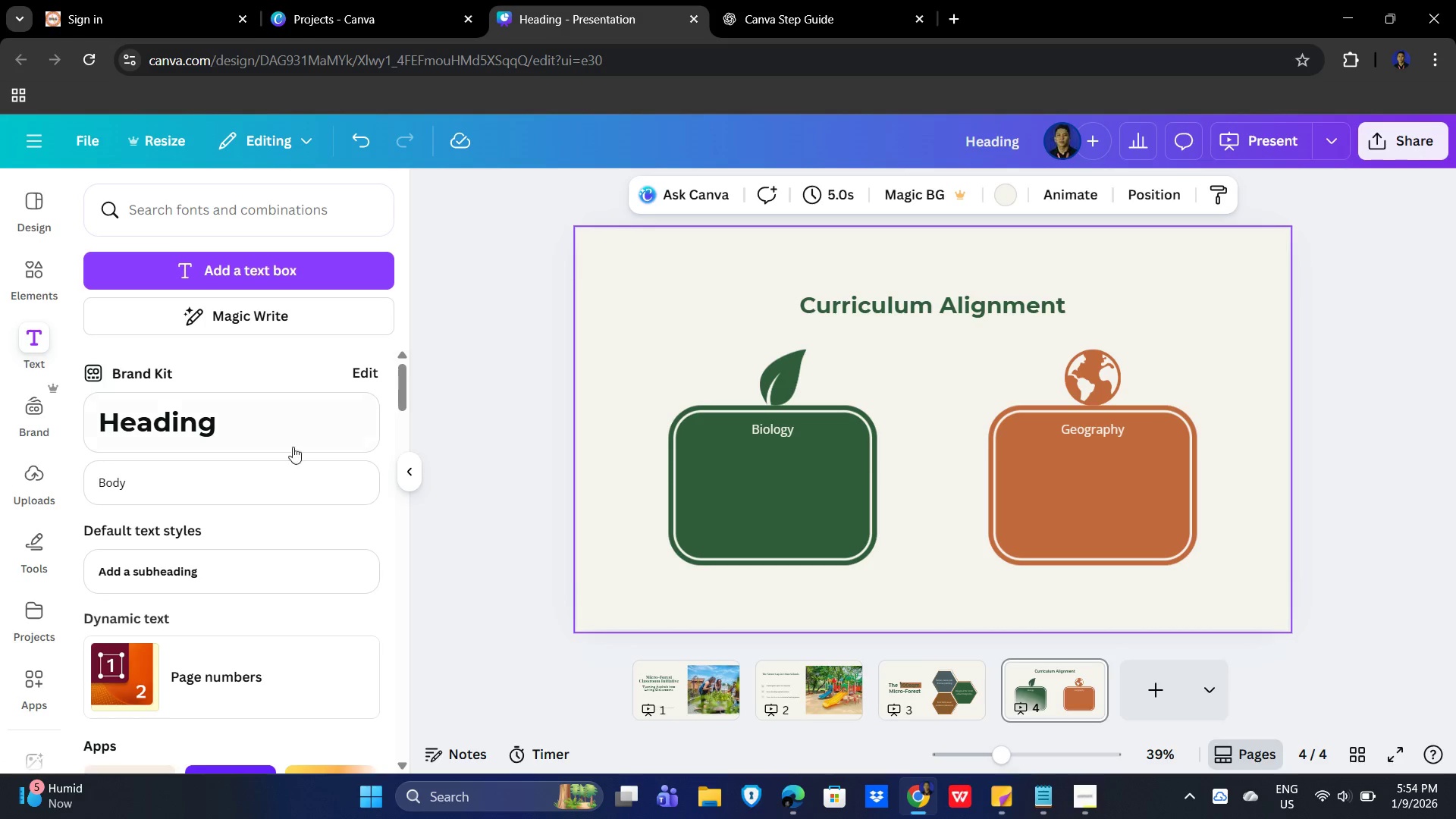 
left_click([165, 486])
 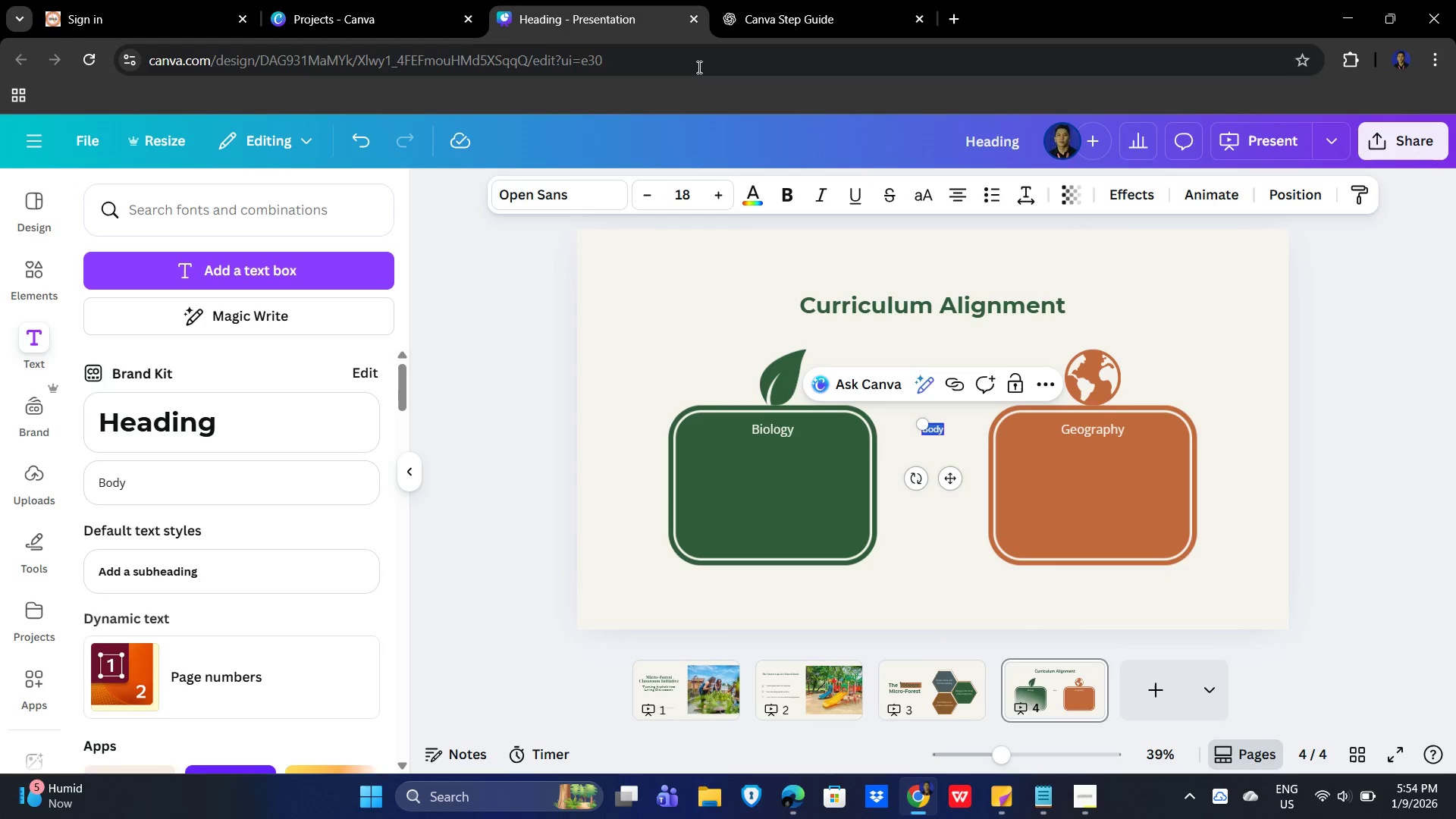 
left_click([811, 19])